 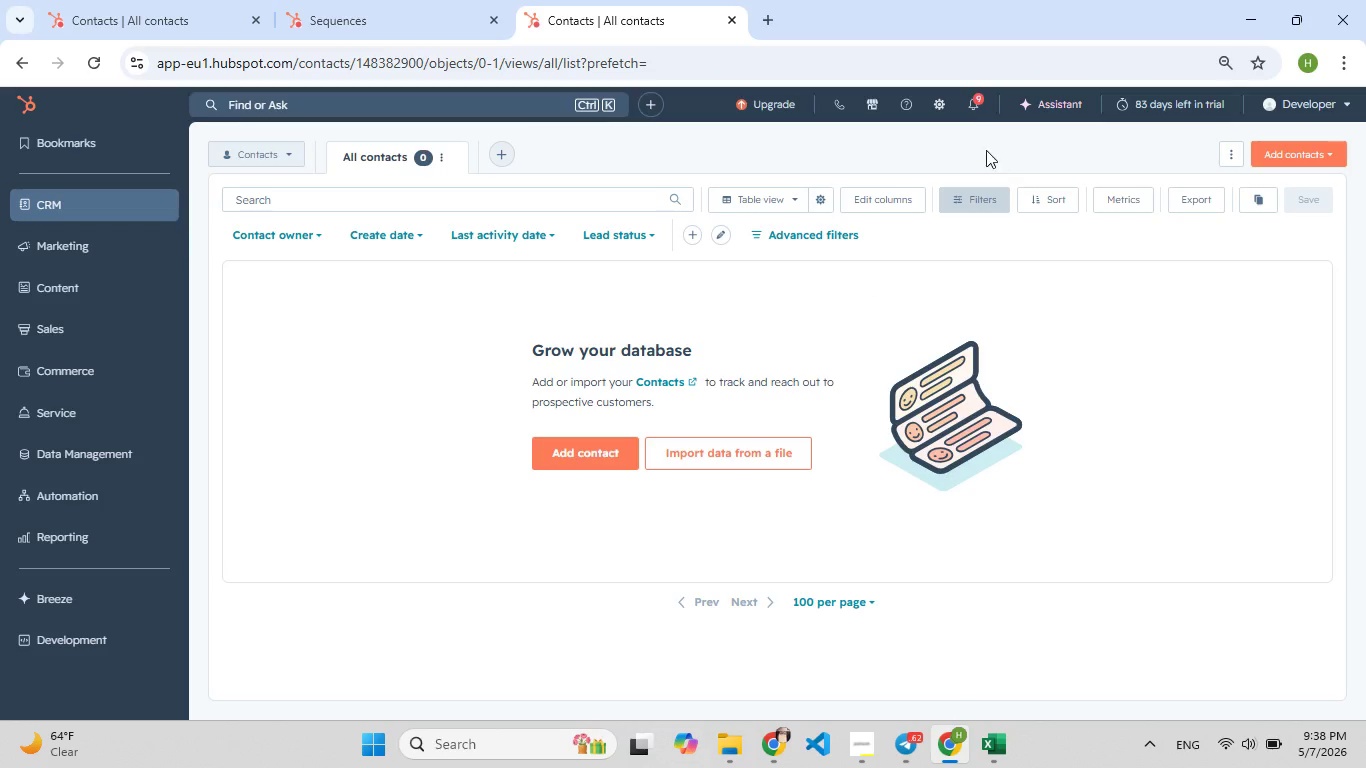 
left_click([930, 98])
 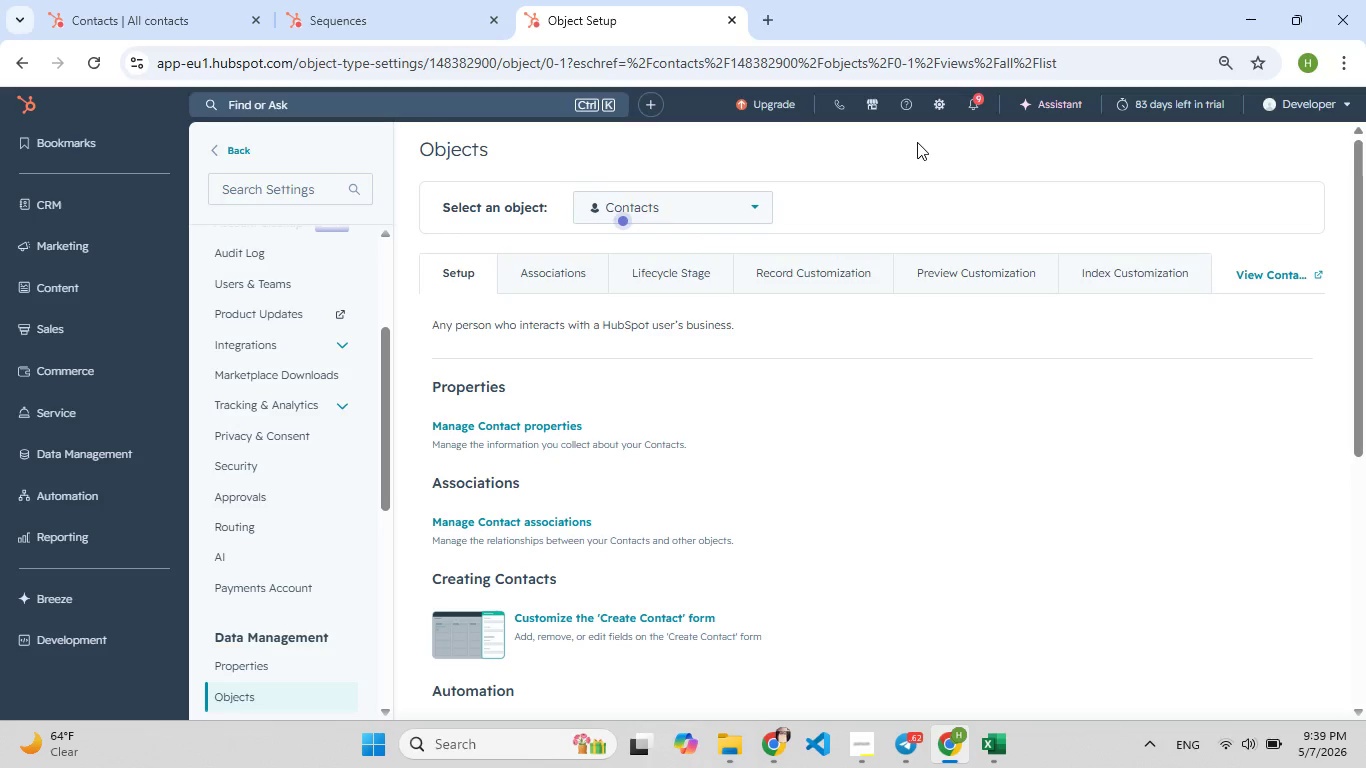 
wait(30.38)
 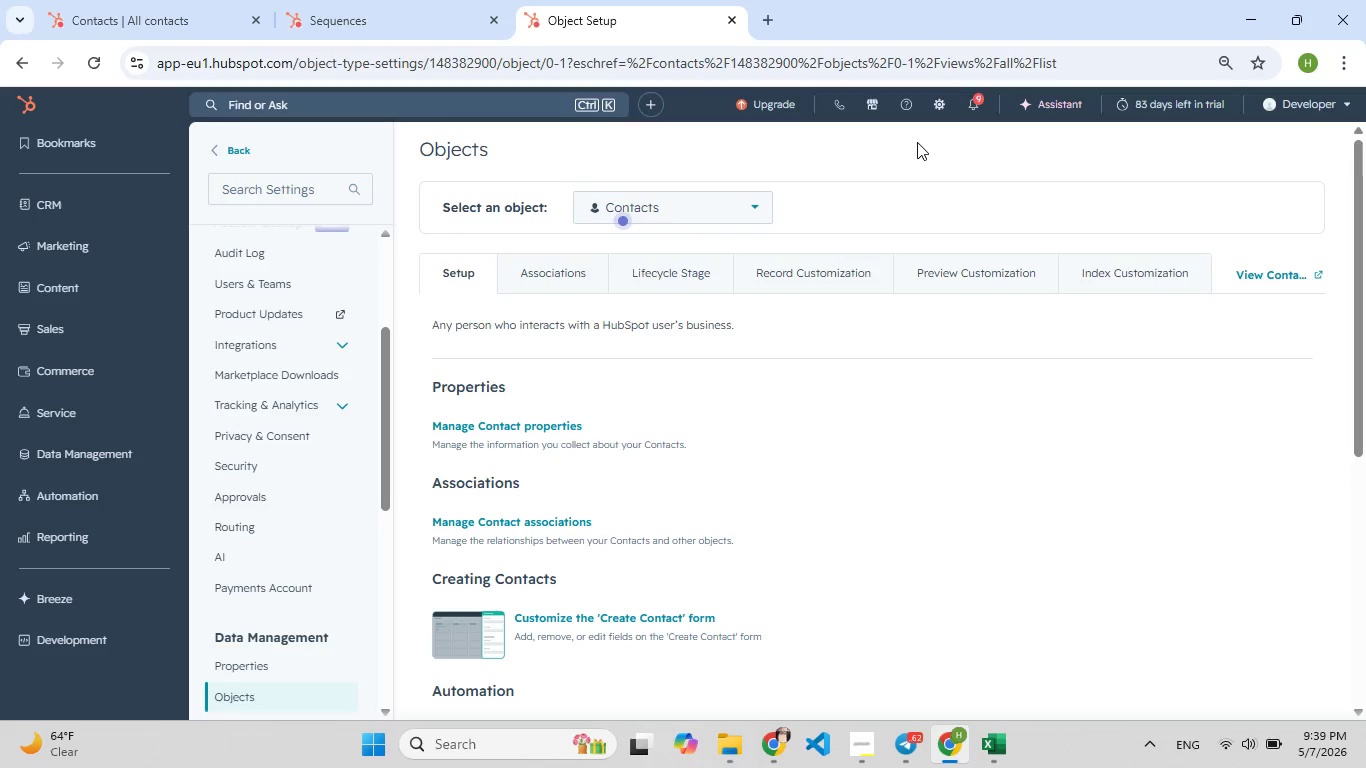 
scroll: coordinate [276, 554], scroll_direction: down, amount: 3.0
 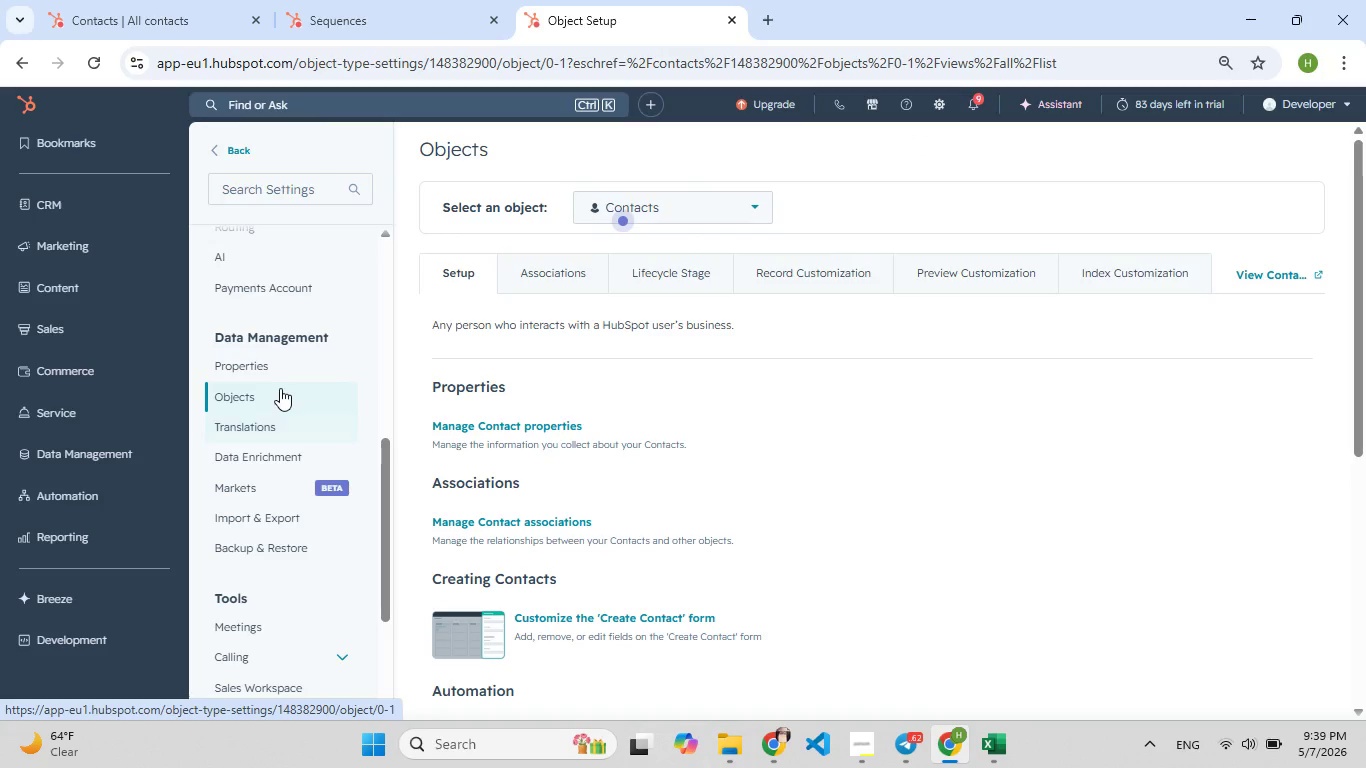 
left_click([281, 367])
 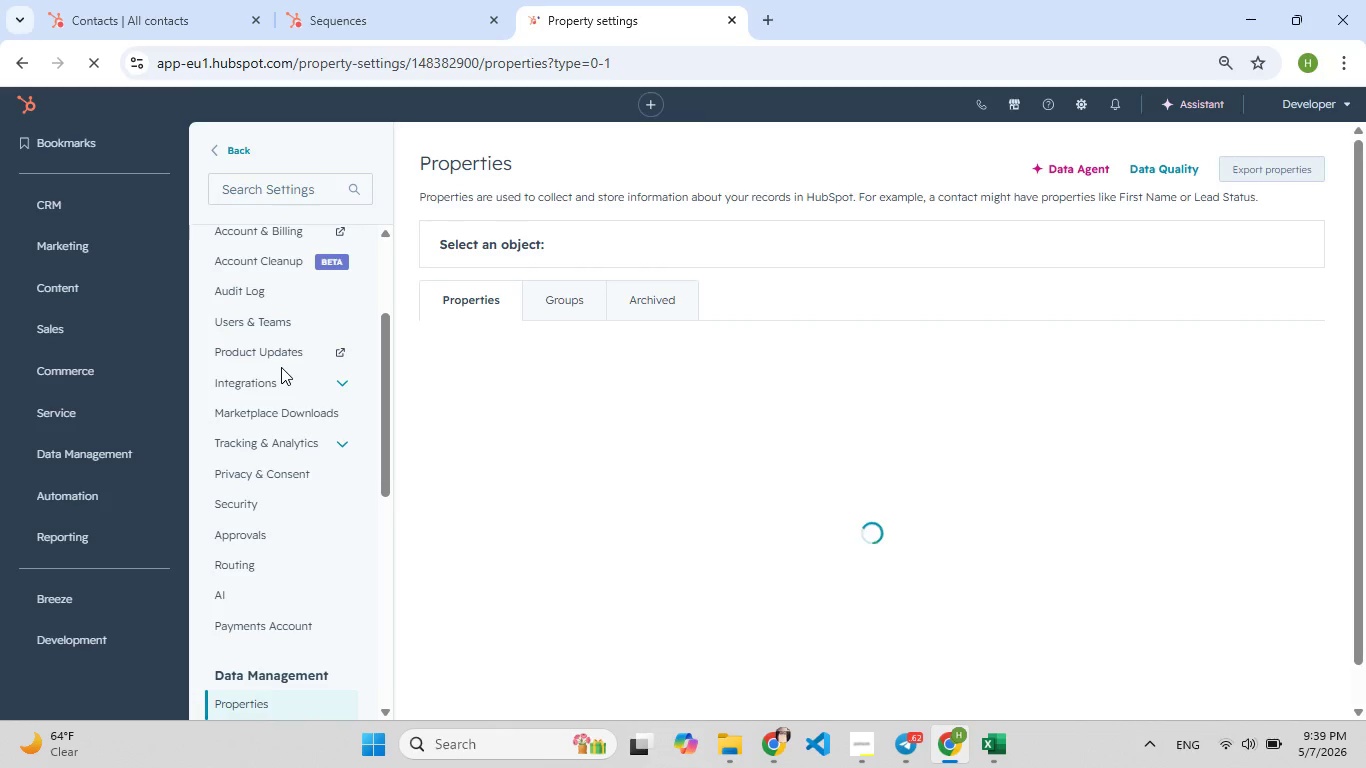 
mouse_move([572, 364])
 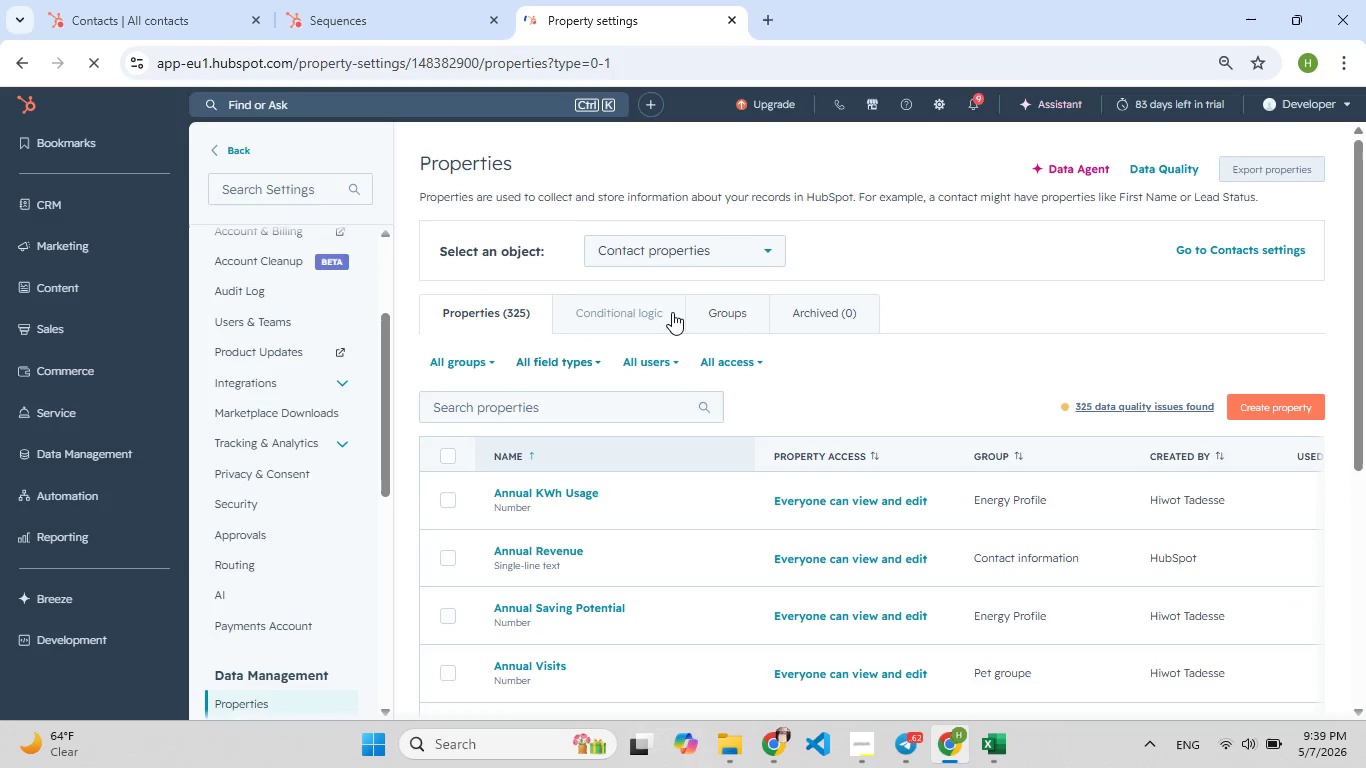 
left_click([727, 315])
 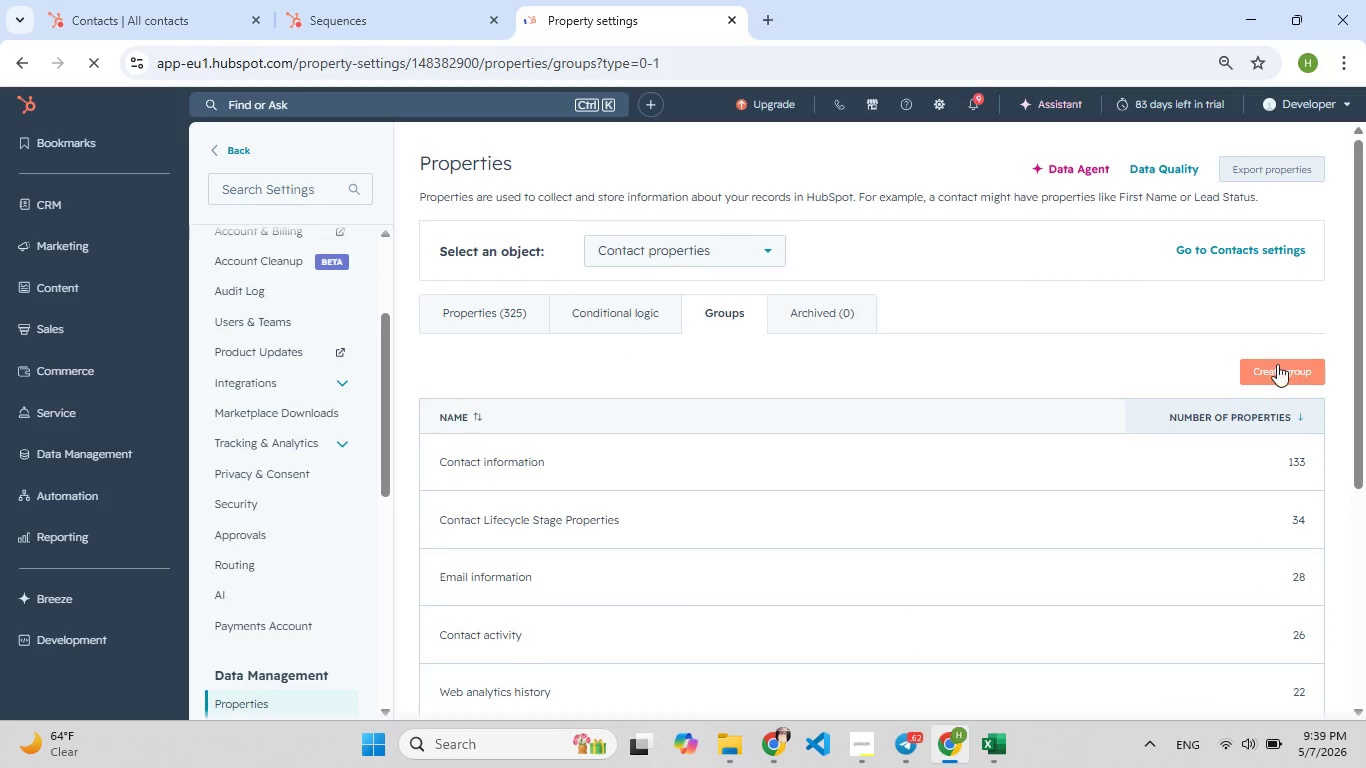 
left_click([1277, 364])
 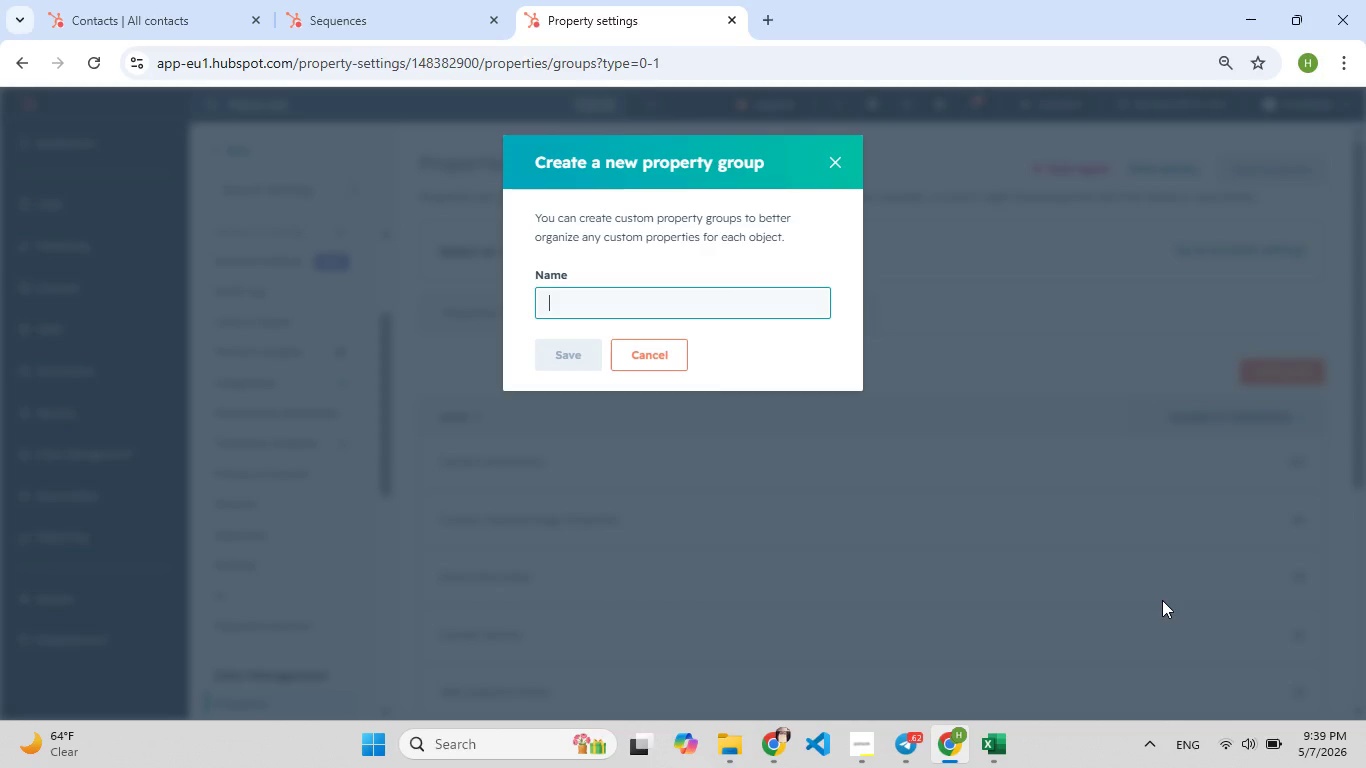 
type(Curr)
 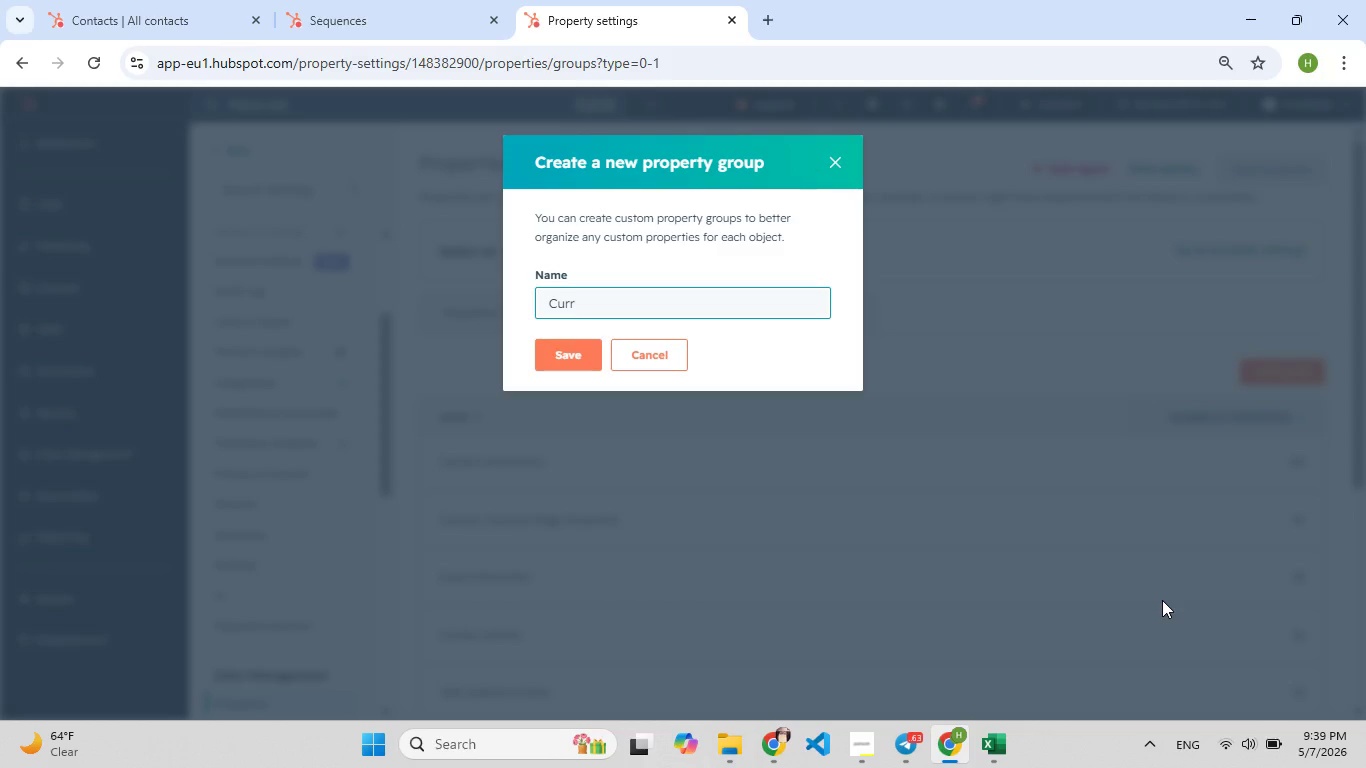 
key(Backspace)
type([F9]ated [F7]Home Loyalty)
 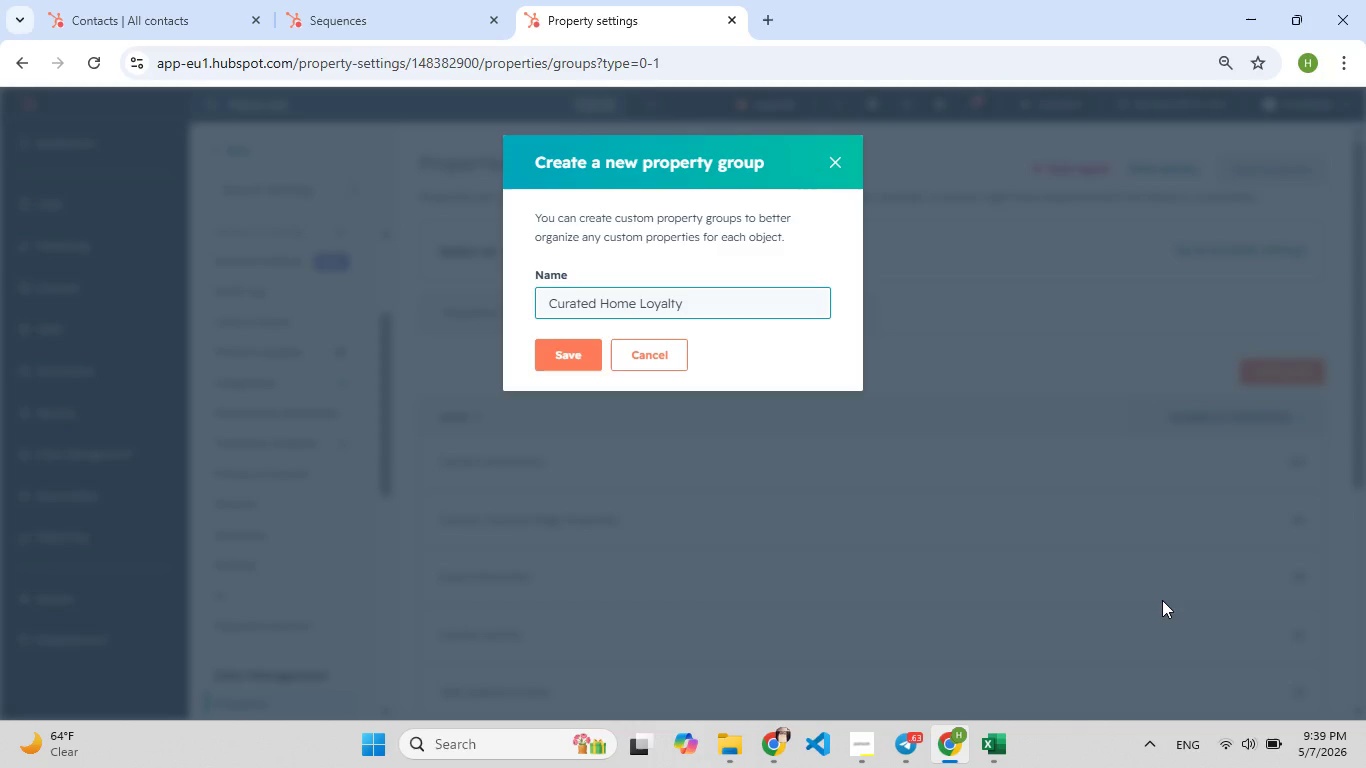 
wait(30.12)
 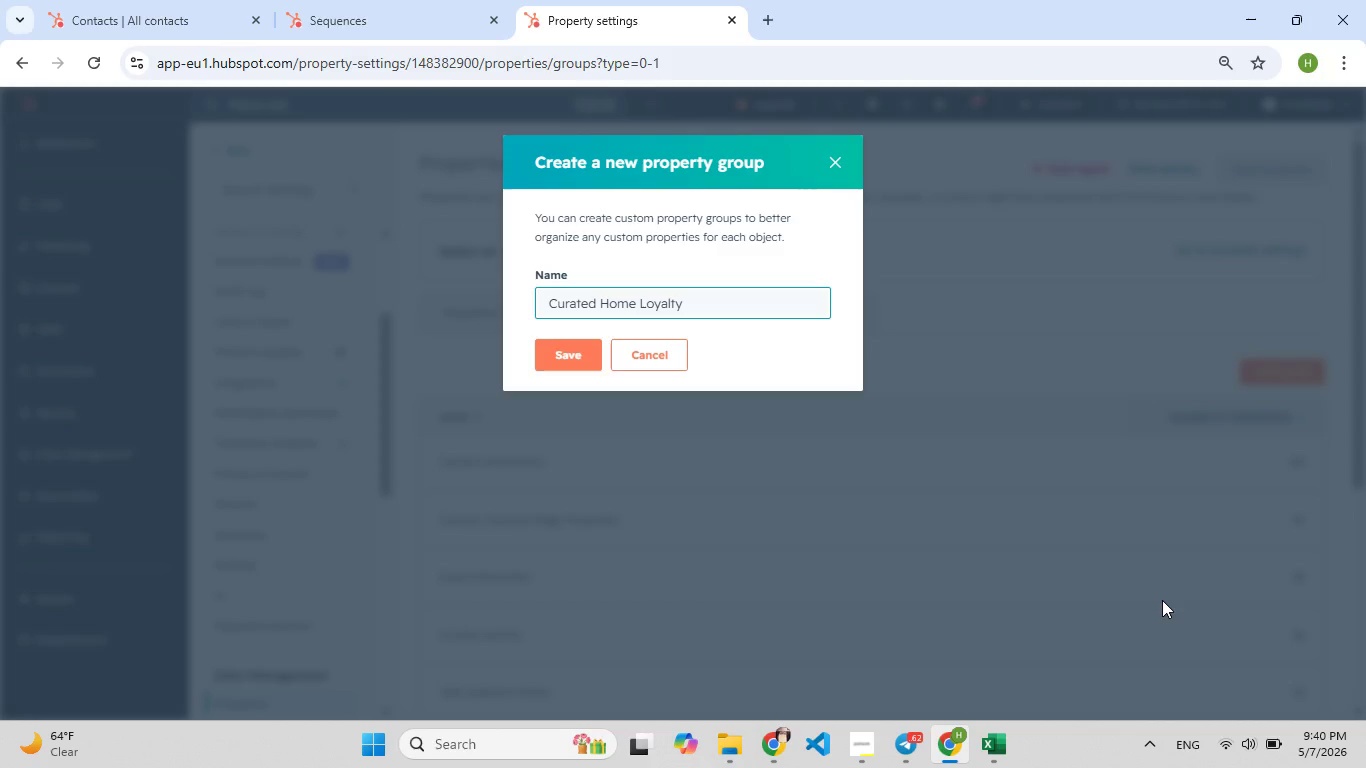 
left_click([570, 354])
 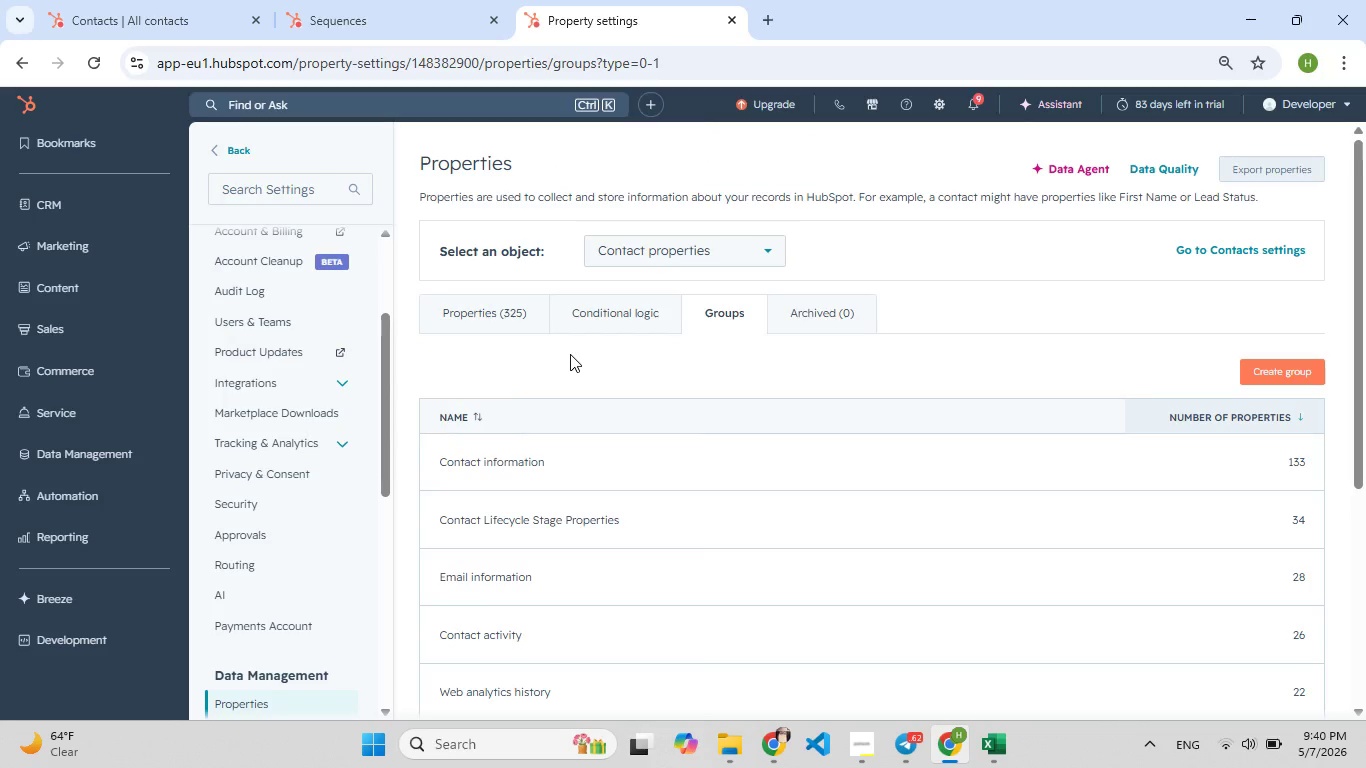 
wait(12.52)
 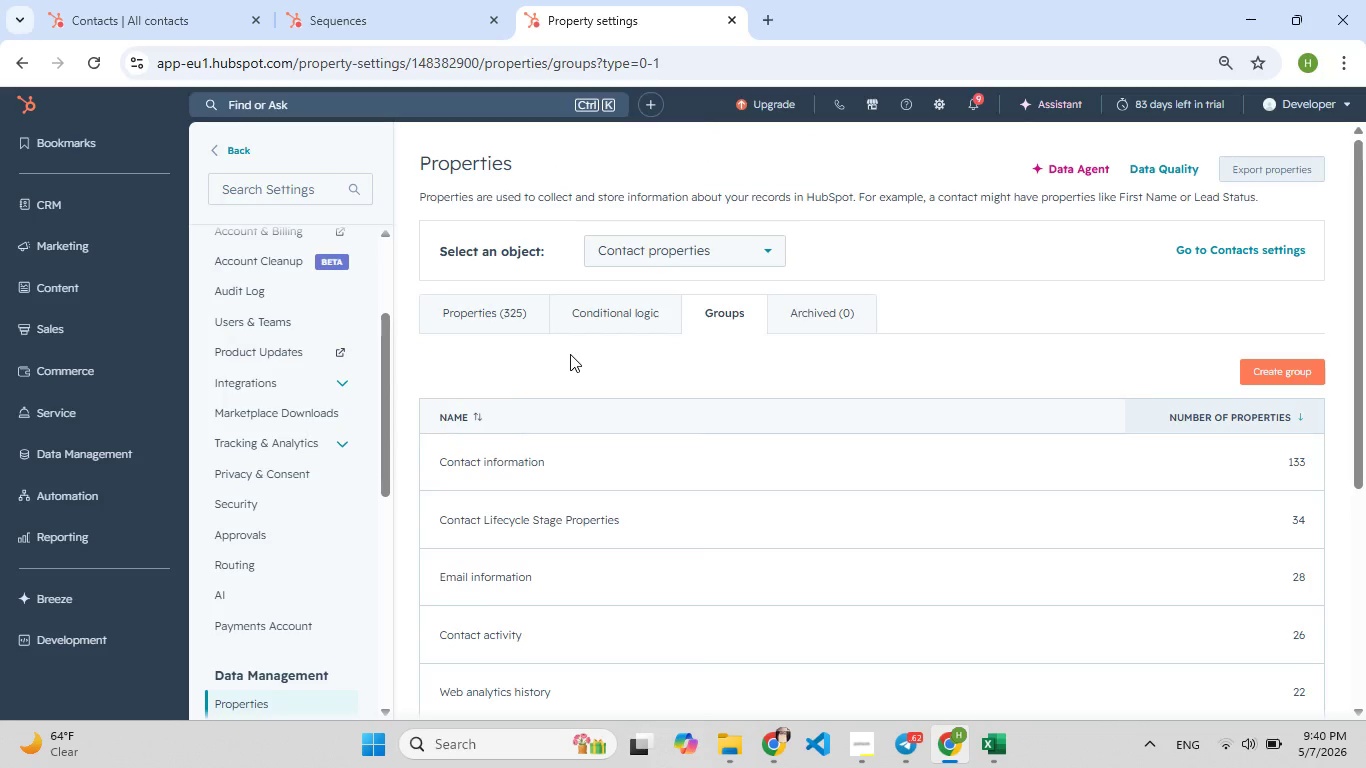 
left_click([457, 317])
 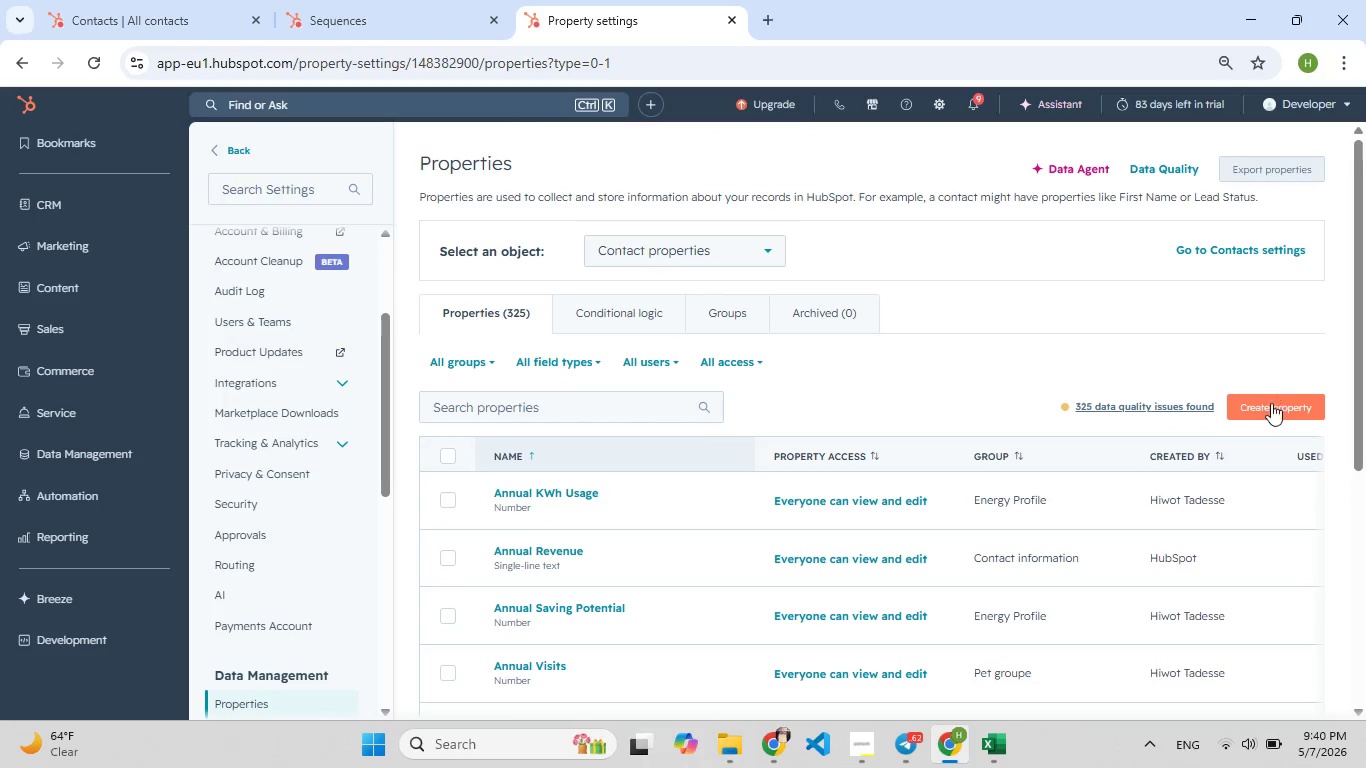 
left_click([1270, 407])
 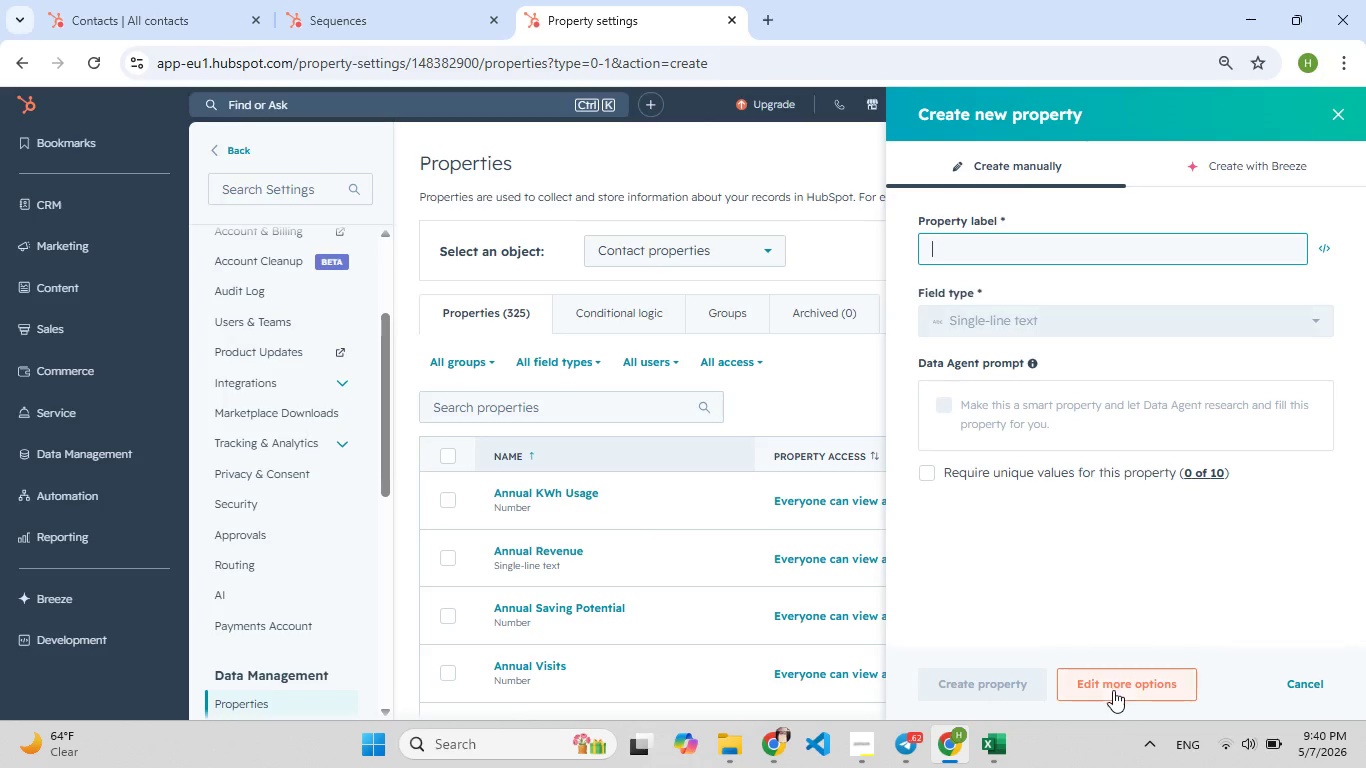 
left_click([1115, 683])
 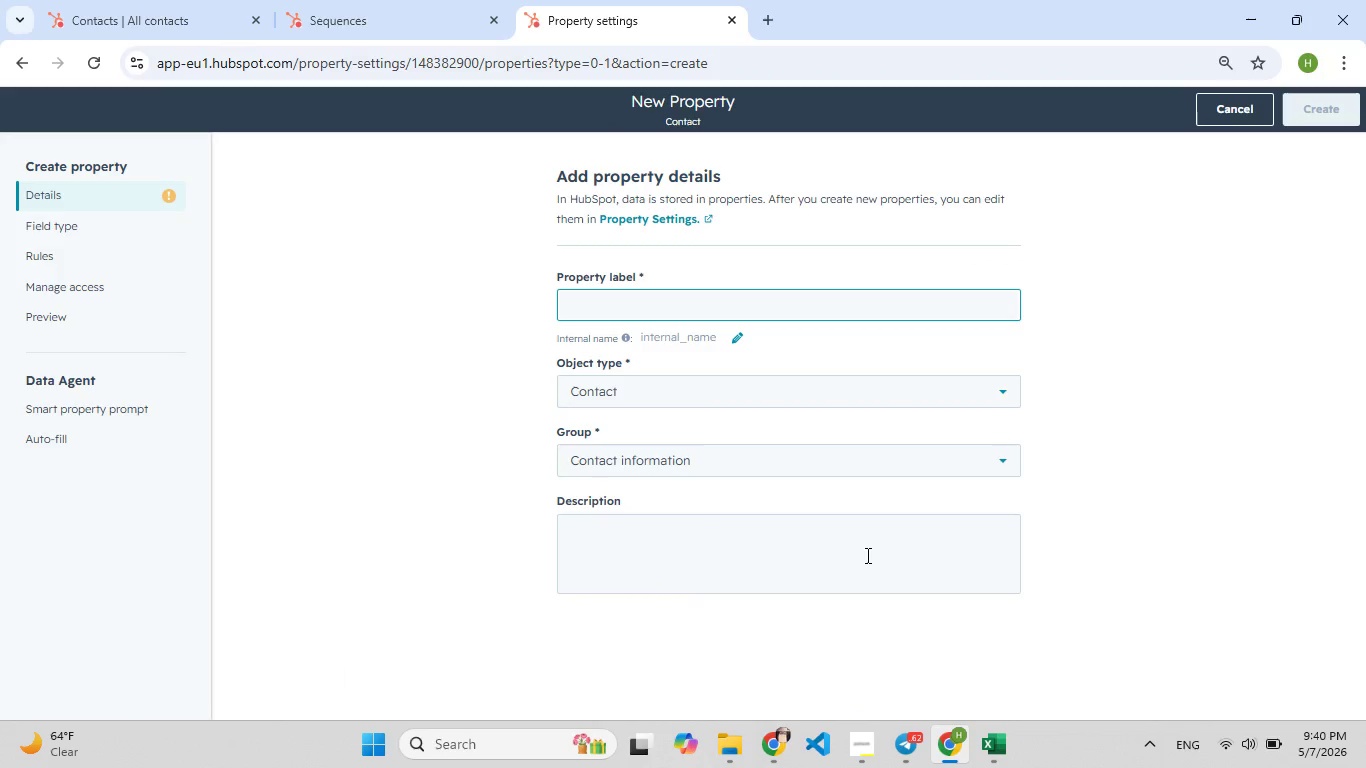 
type(Primary Desi[F8]gn Aest[F7]hetic)
 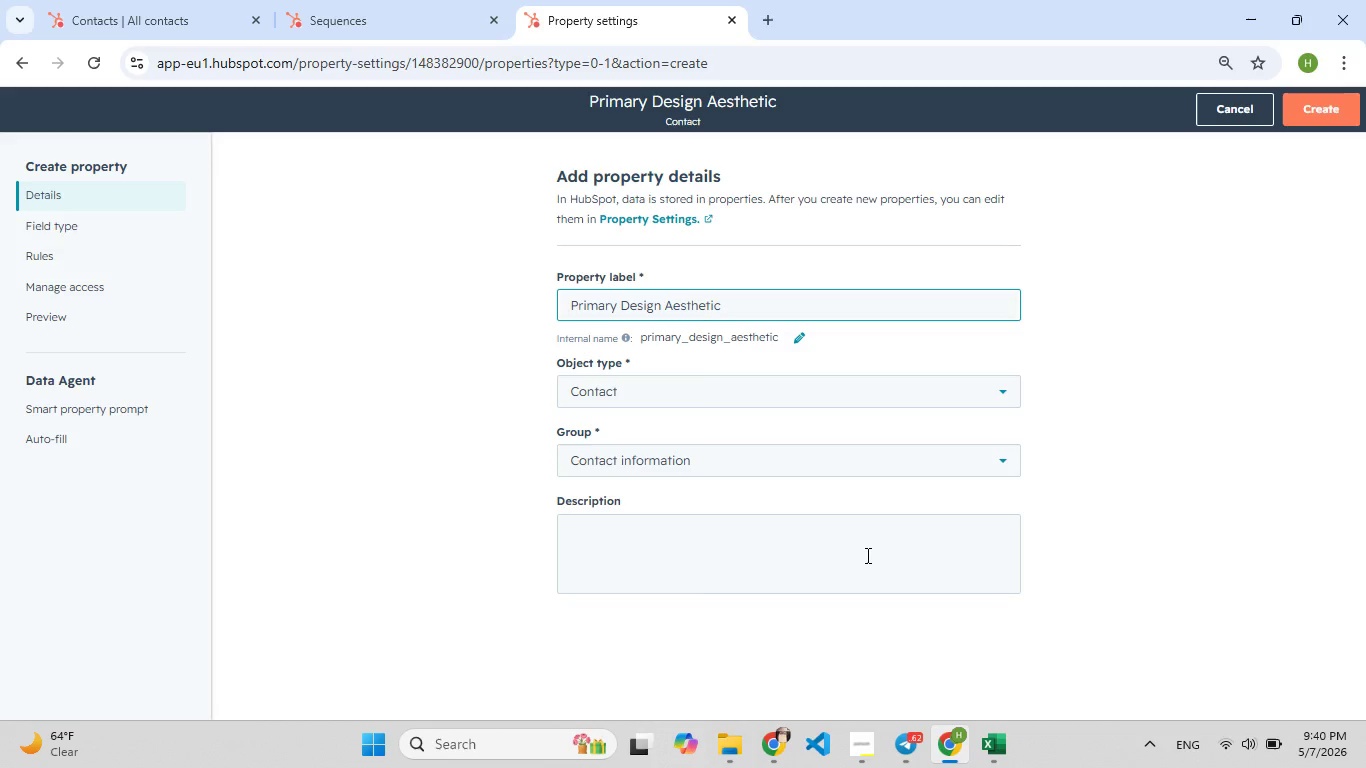 
left_click([688, 465])
 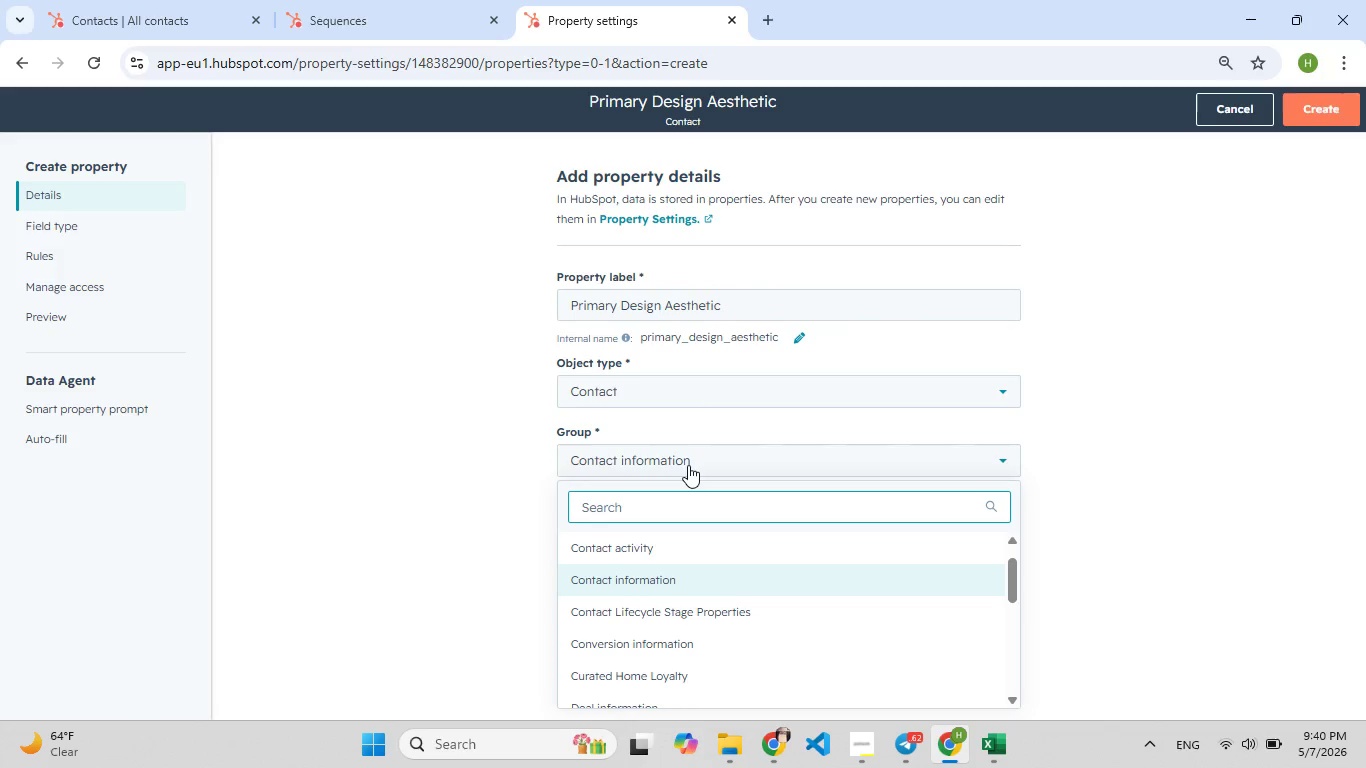 
type(cur)
 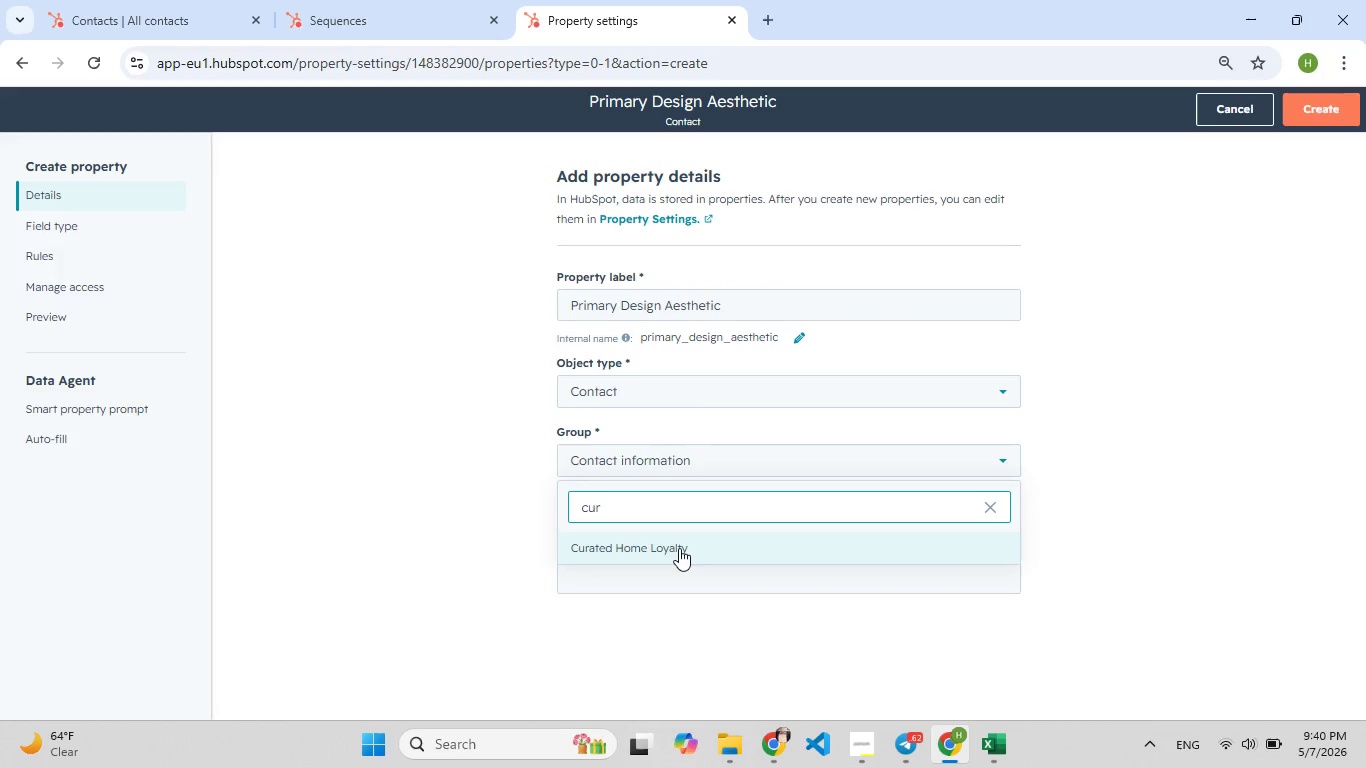 
left_click([679, 548])
 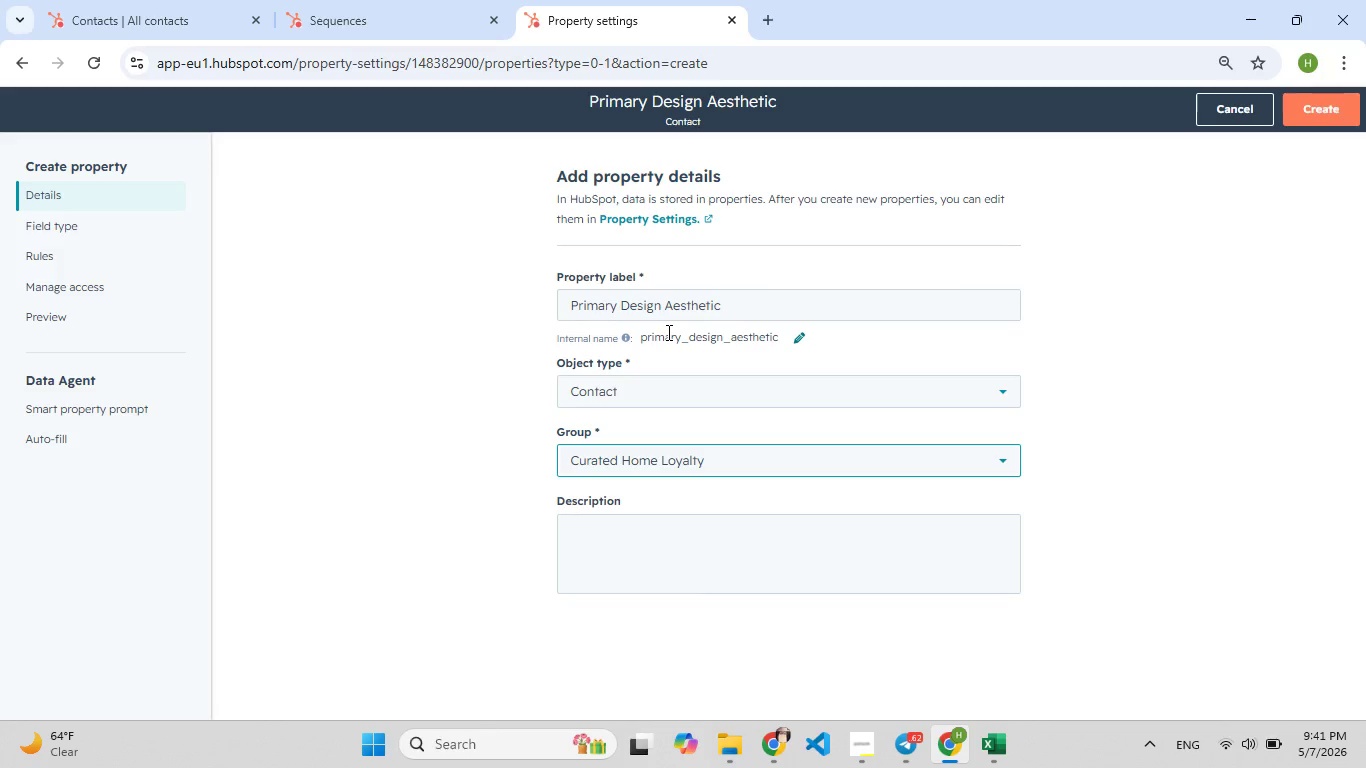 
wait(10.56)
 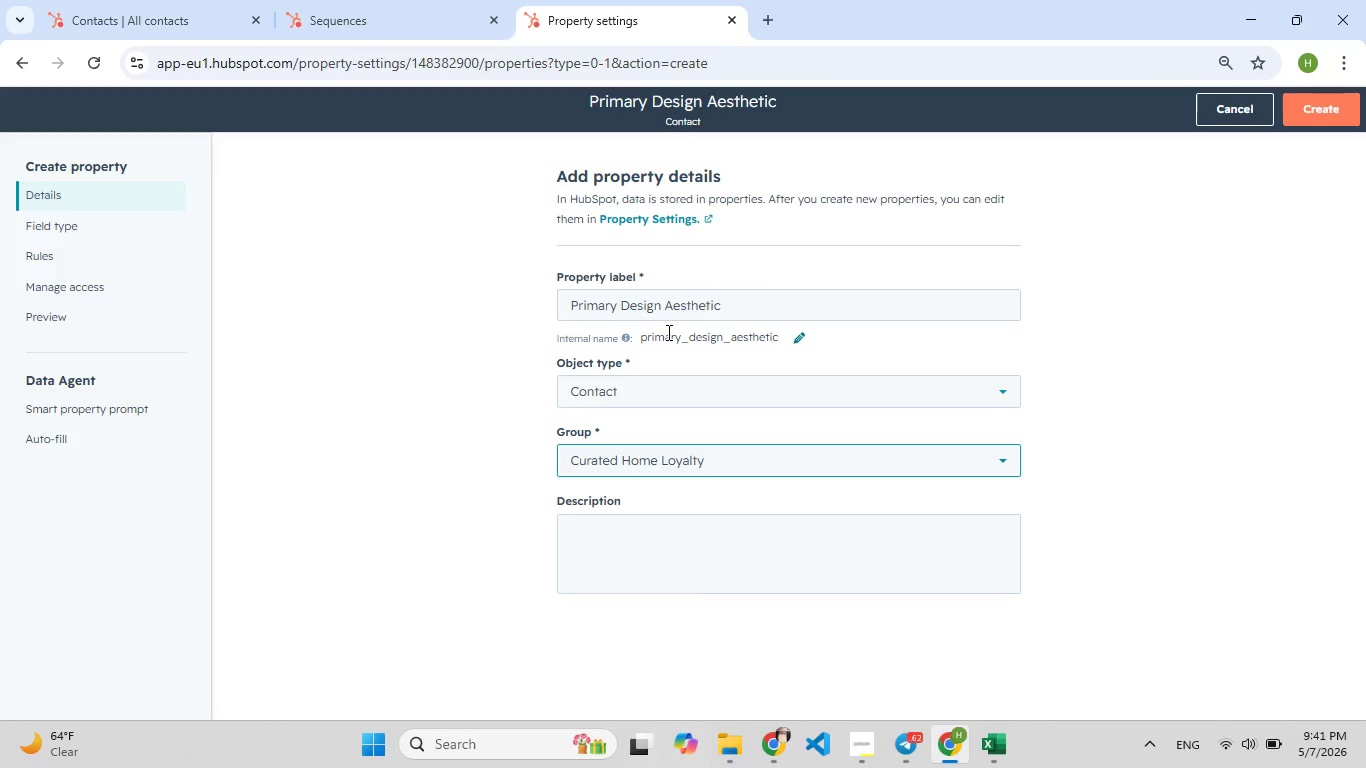 
left_click([124, 230])
 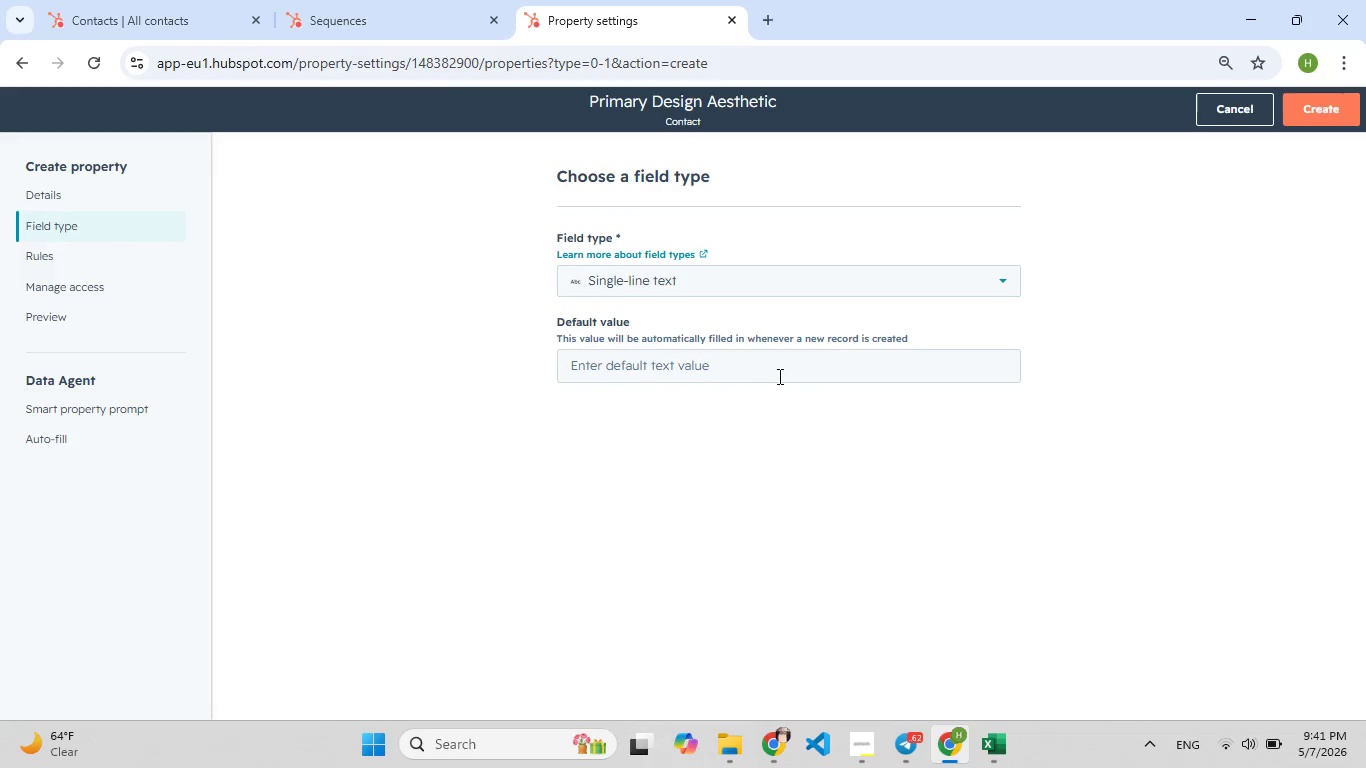 
left_click([787, 288])
 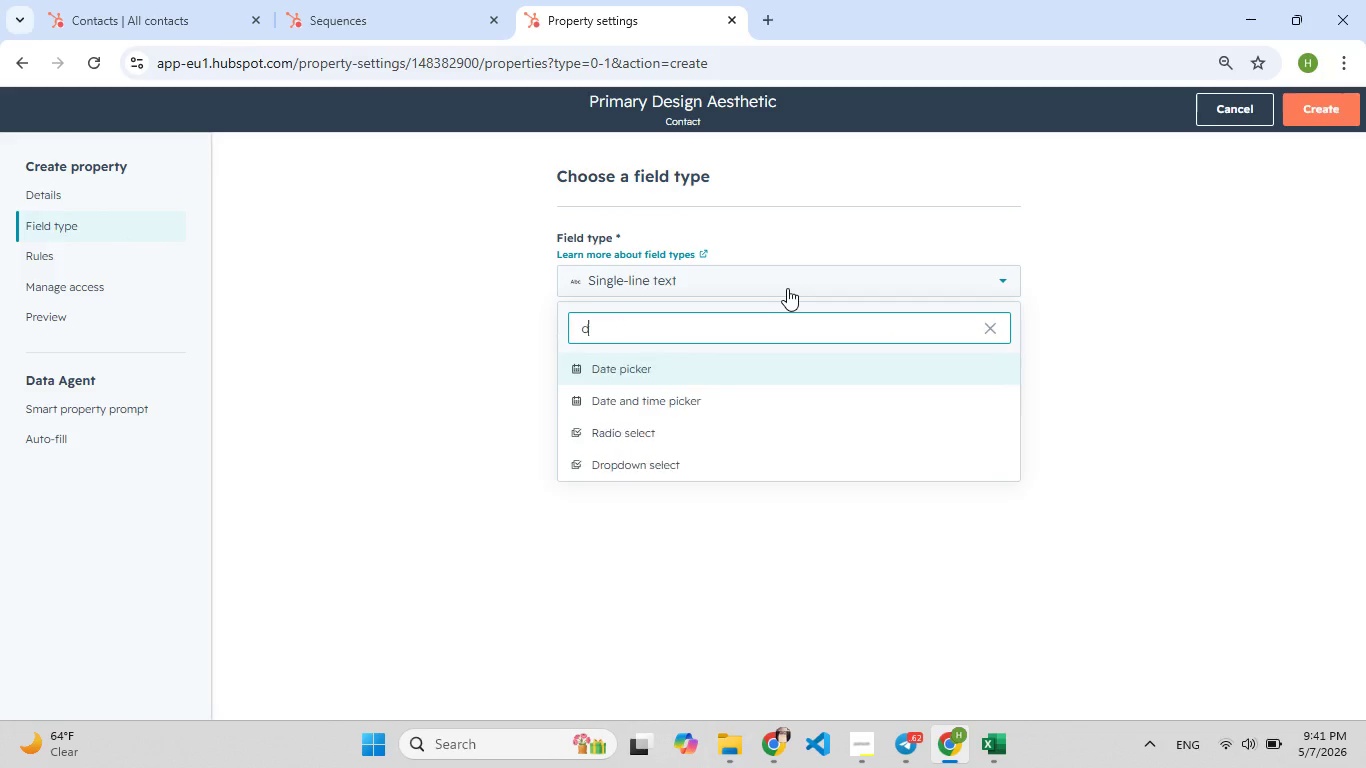 
type(dr)
 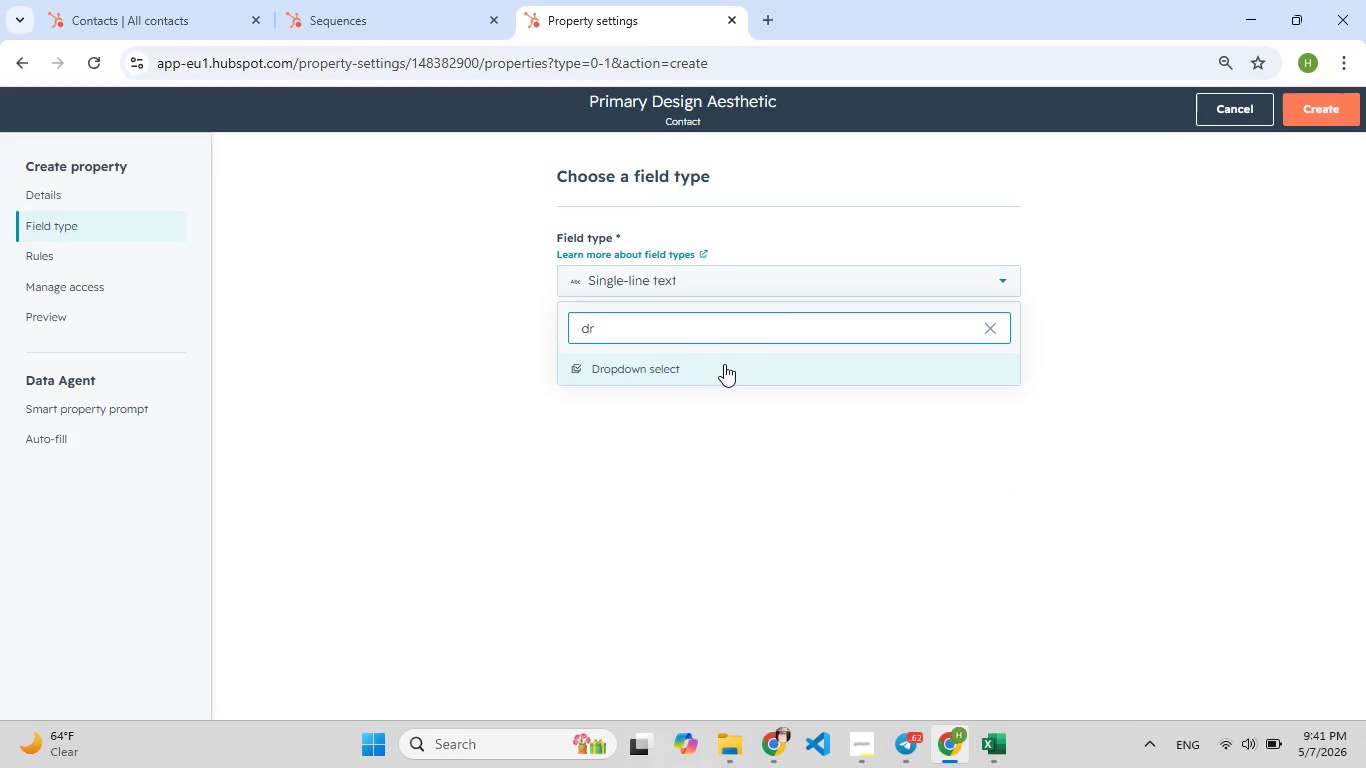 
left_click([724, 364])
 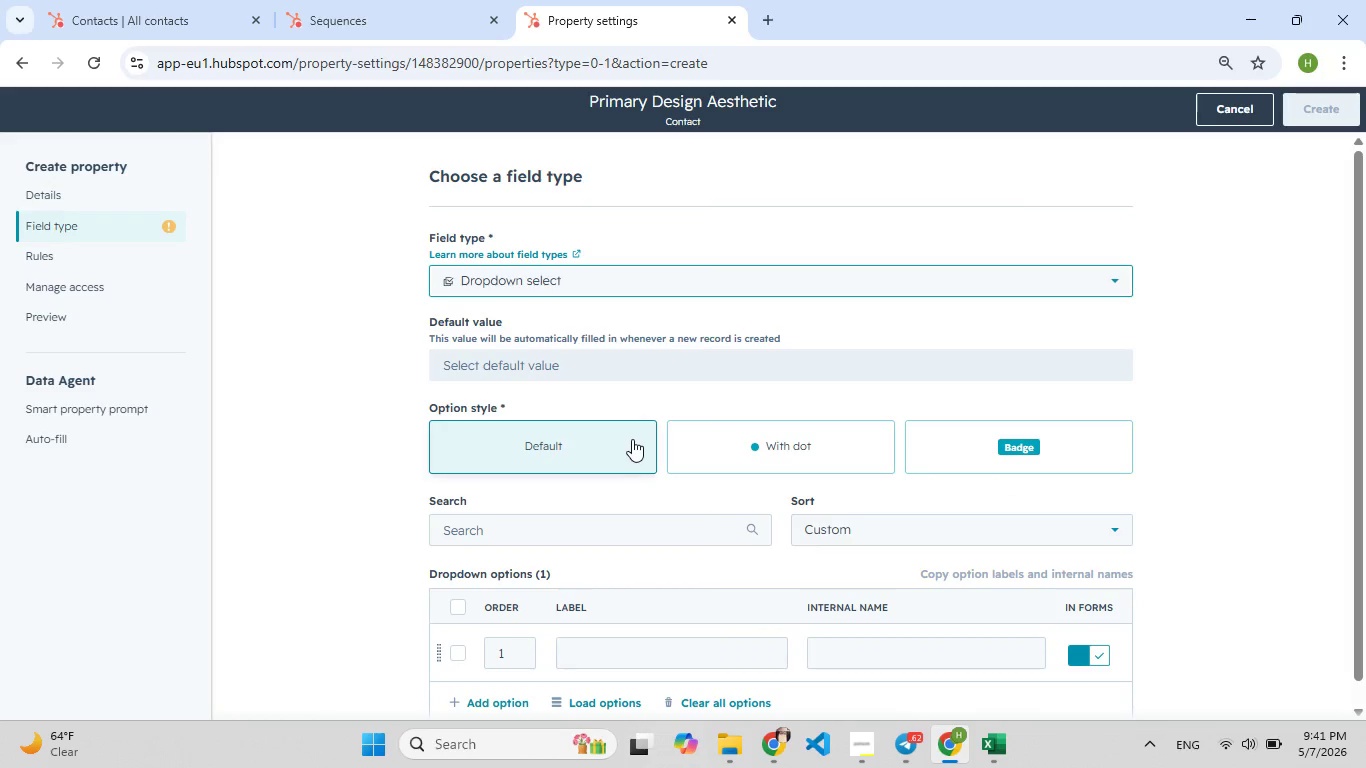 
scroll: coordinate [633, 433], scroll_direction: down, amount: 3.0
 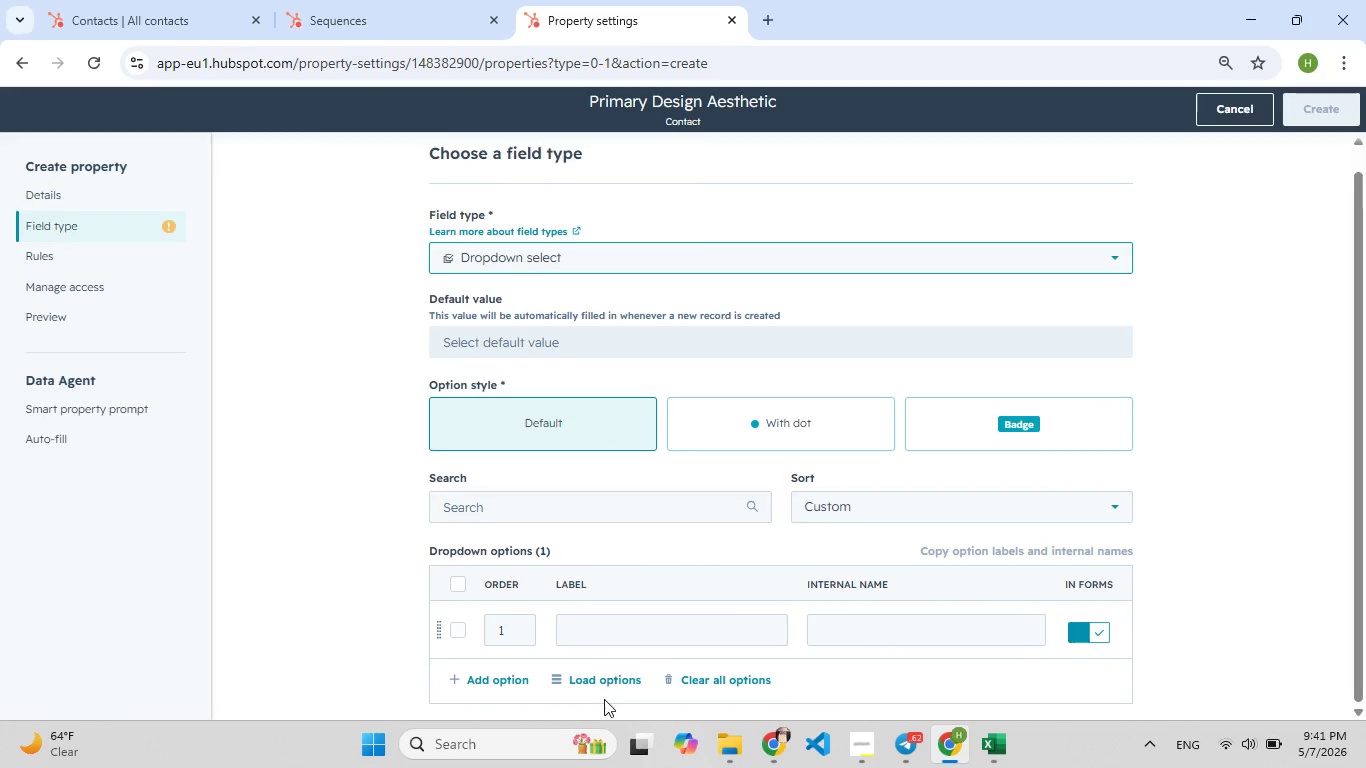 
left_click([608, 625])
 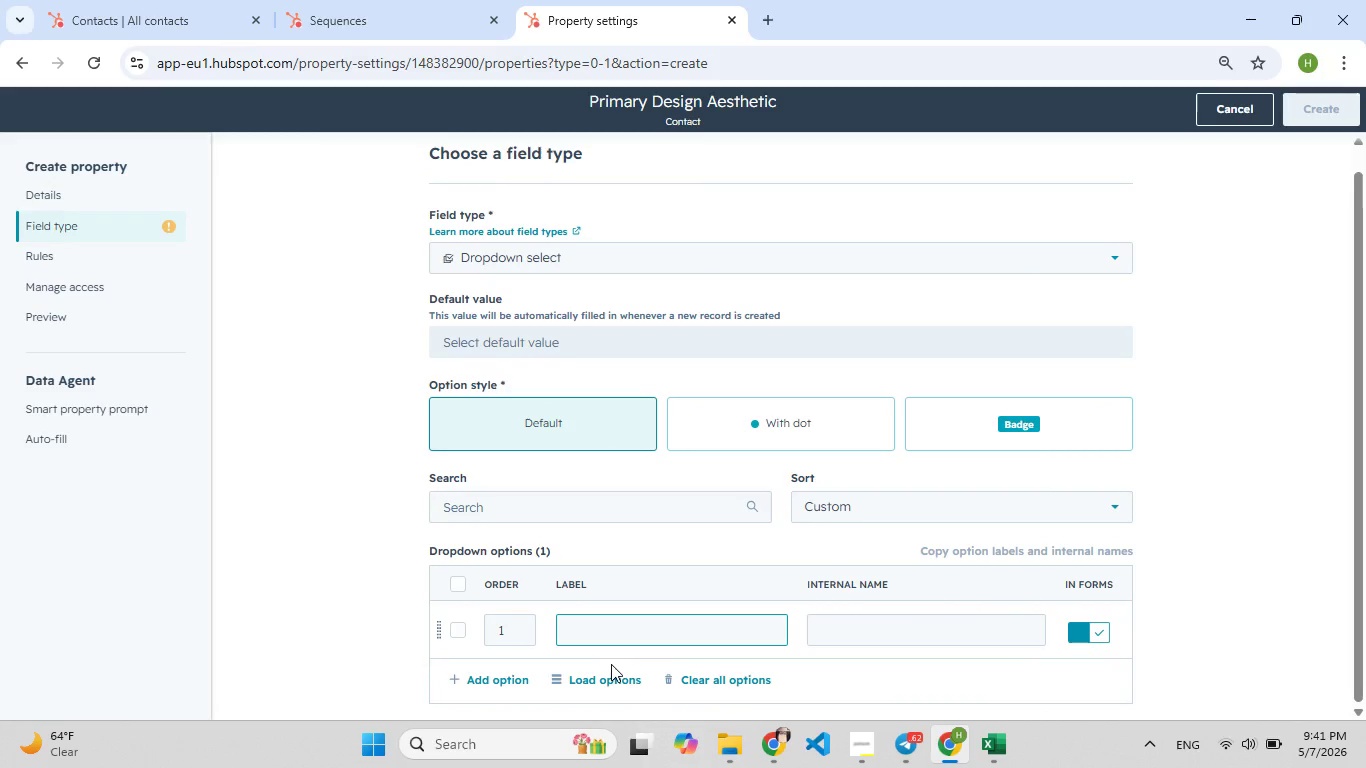 
type(Mid )
key(Backspace)
type([F9]-Centurt[F9])
key(Backspace)
type(y)
 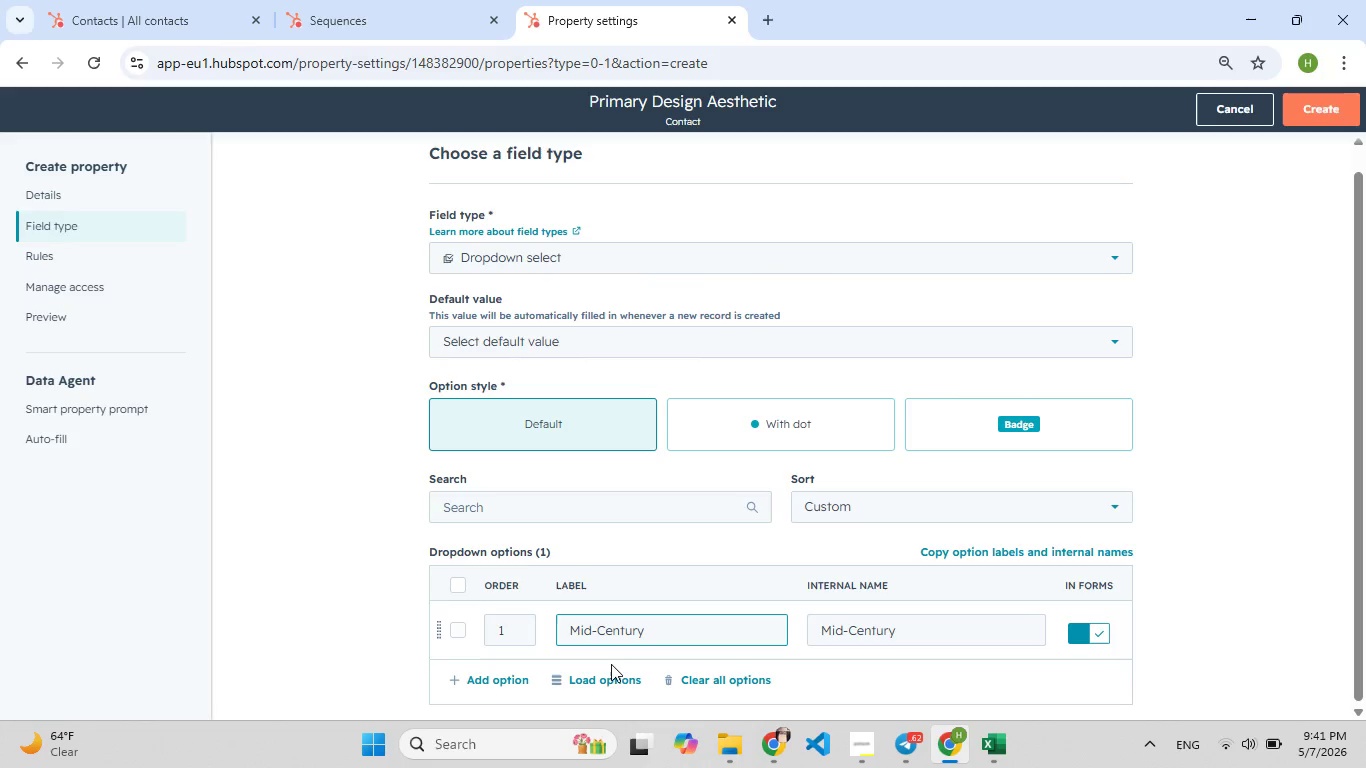 
wait(10.33)
 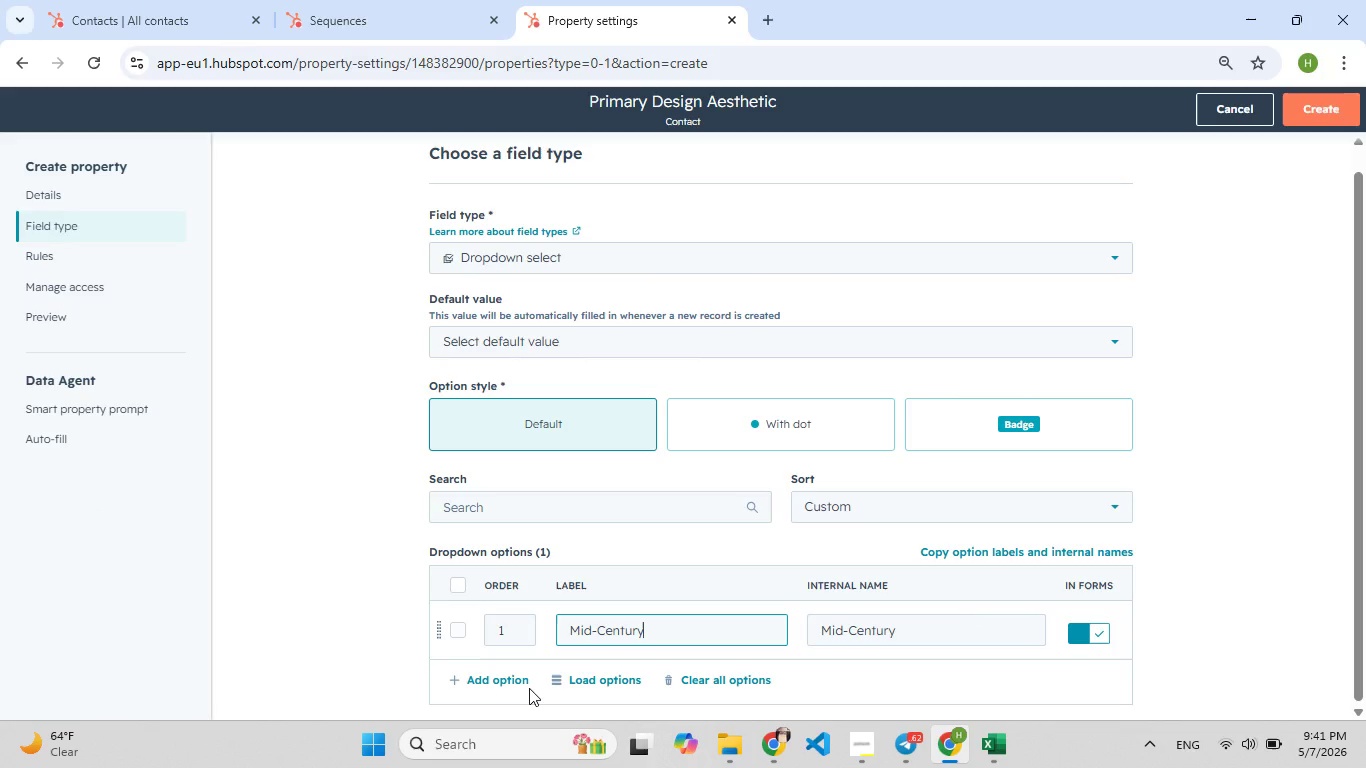 
left_click([1007, 750])
 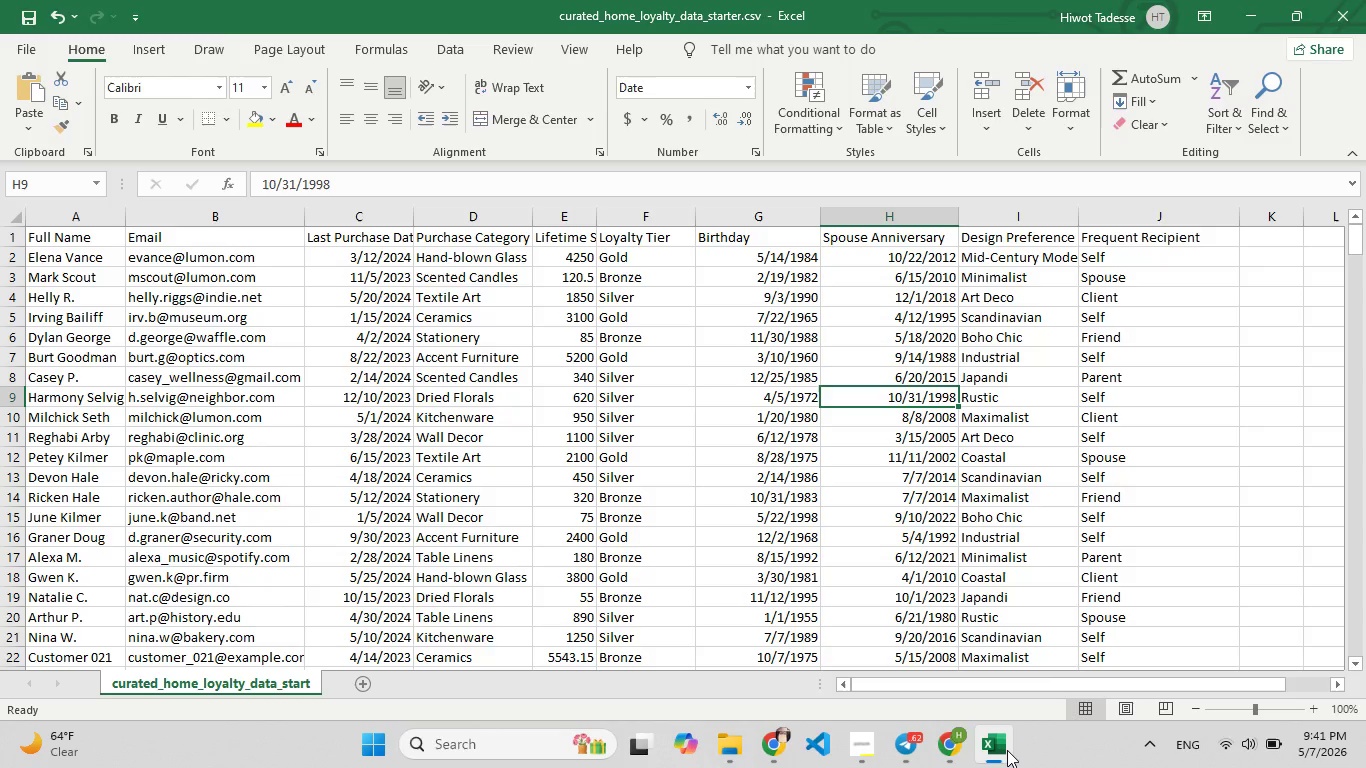 
left_click([1007, 750])
 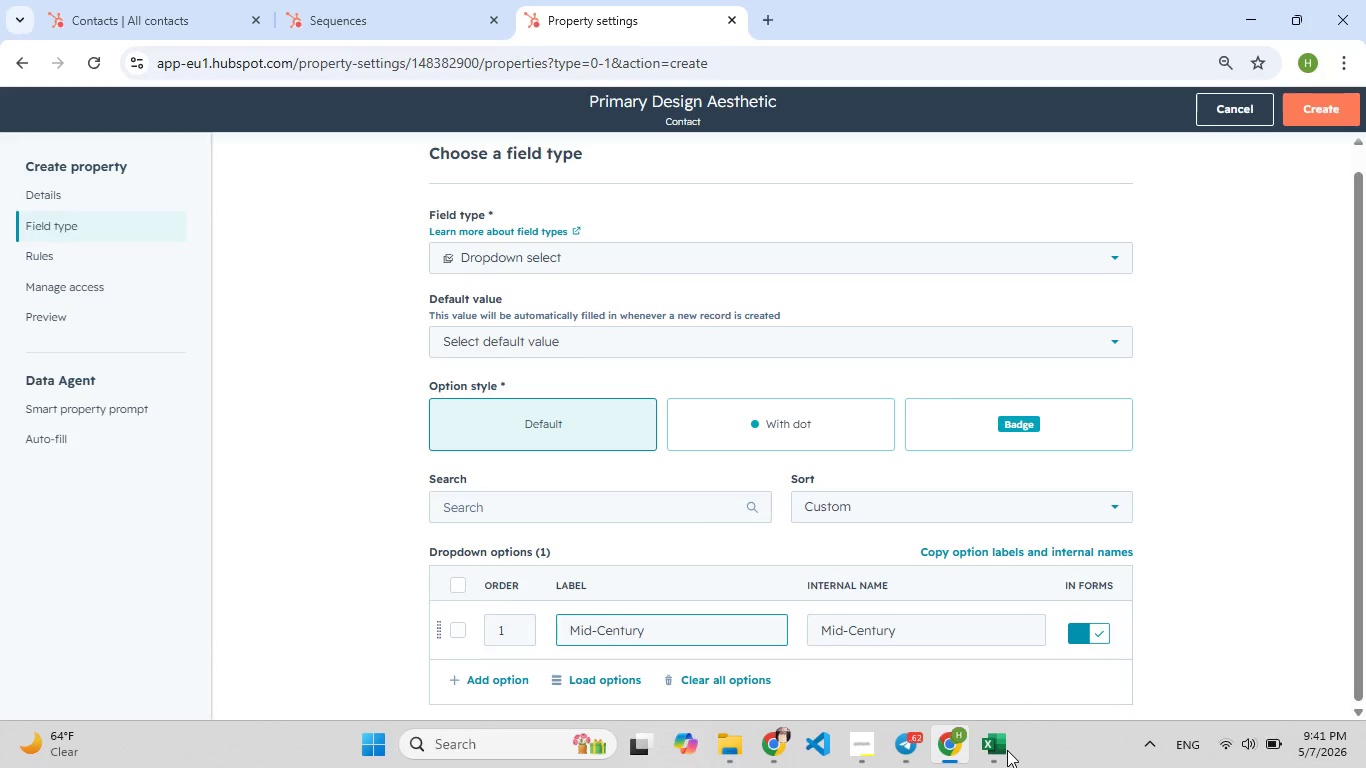 
left_click([1007, 750])
 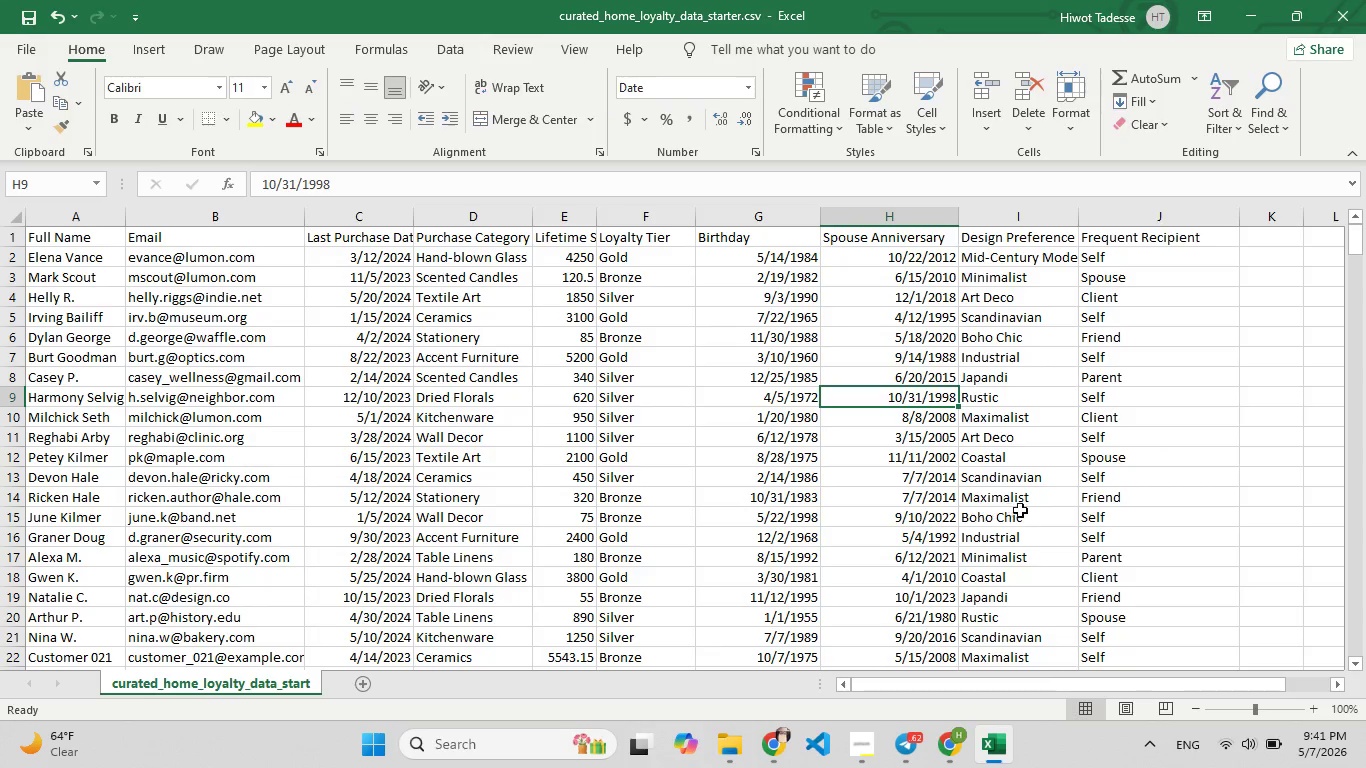 
scroll: coordinate [1049, 525], scroll_direction: down, amount: 2.0
 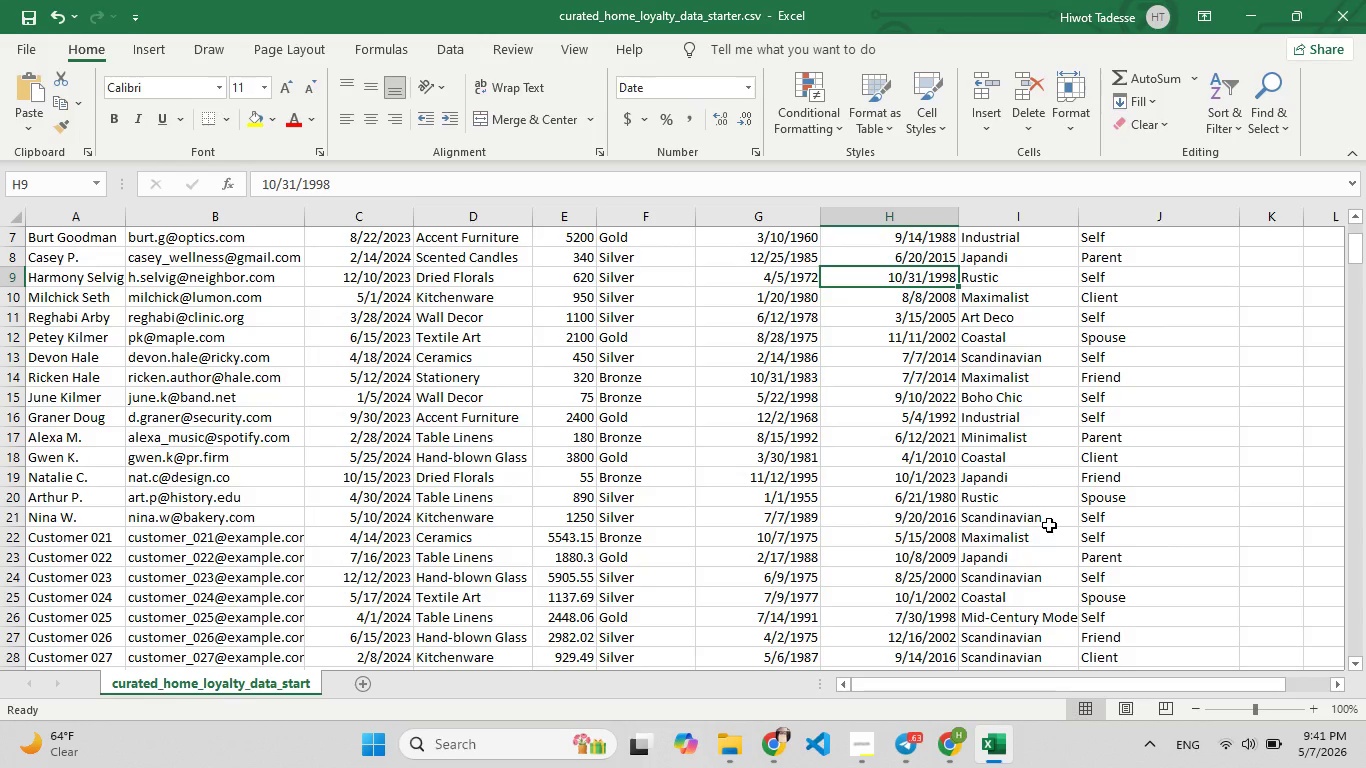 
scroll: coordinate [1049, 525], scroll_direction: up, amount: 2.0
 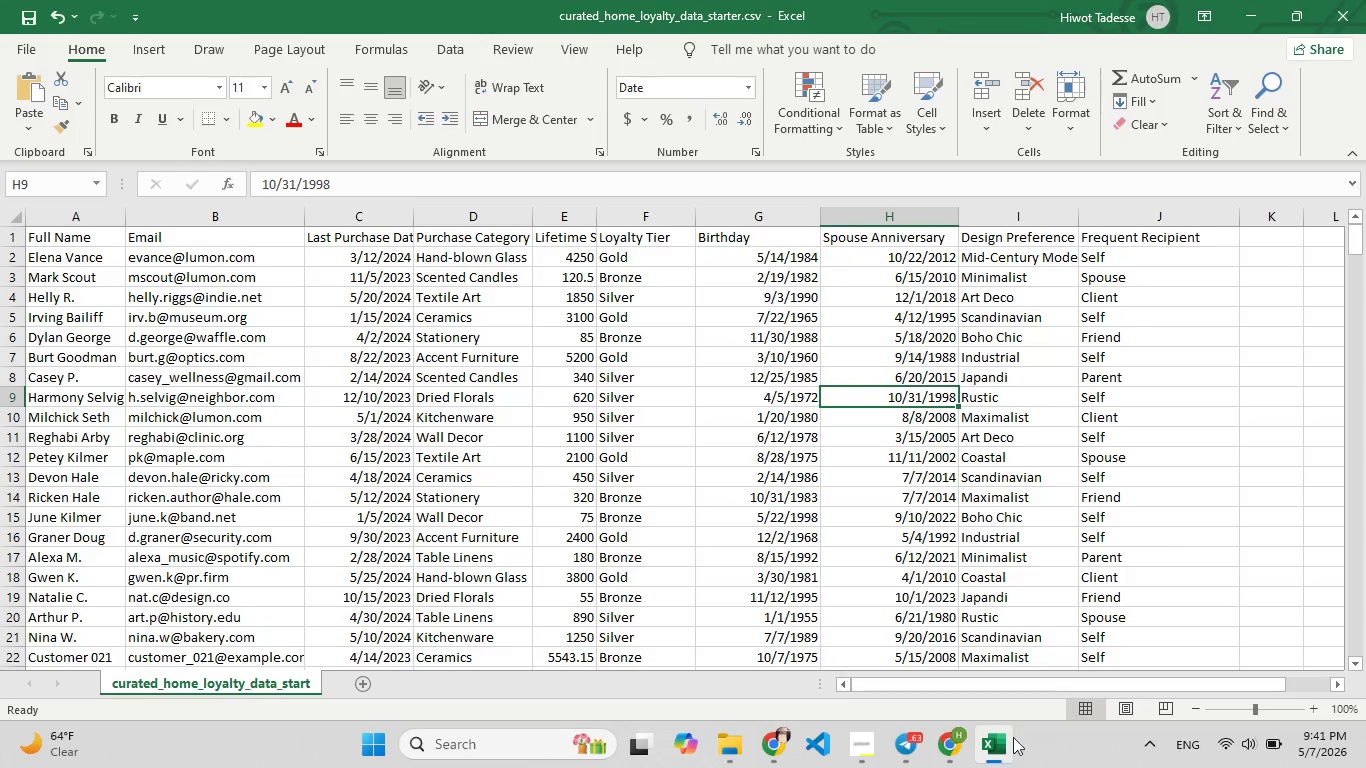 
left_click([997, 747])
 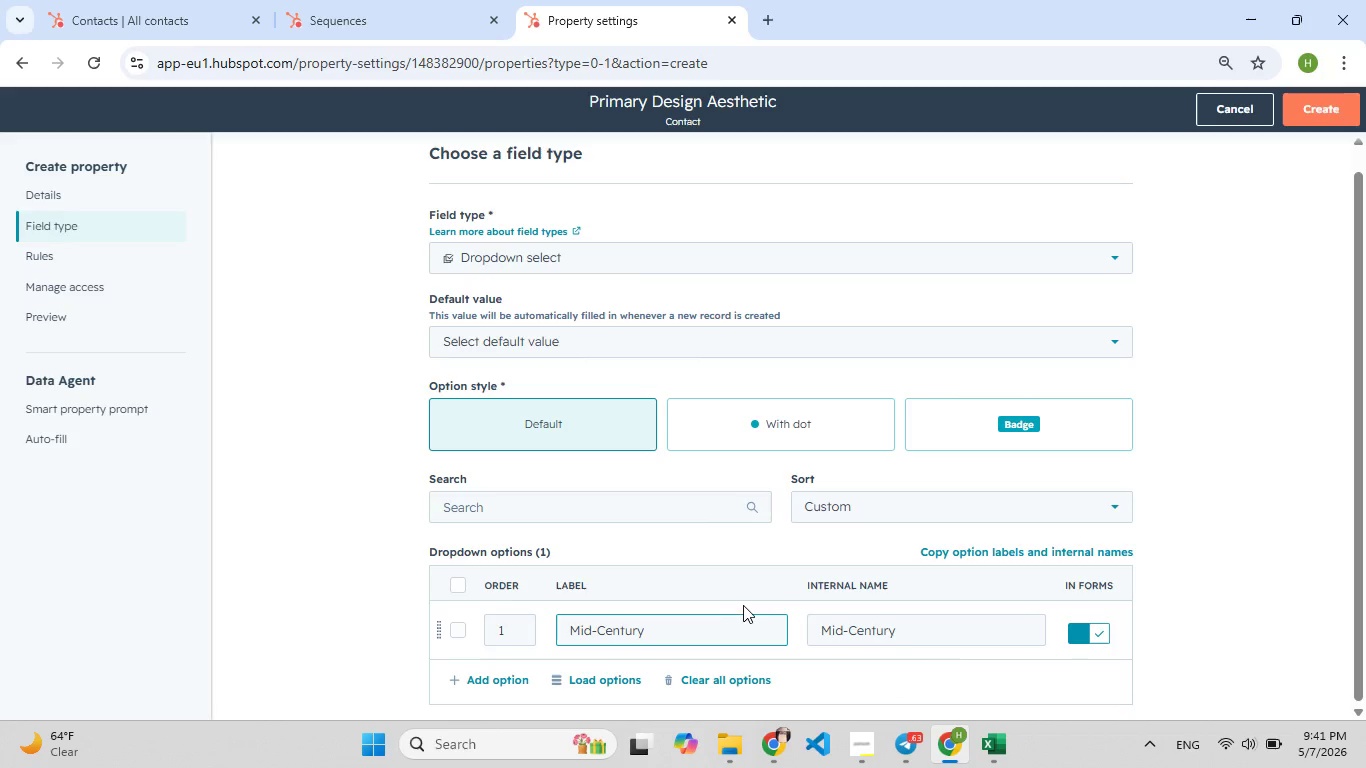 
scroll: coordinate [733, 639], scroll_direction: down, amount: 1.0
 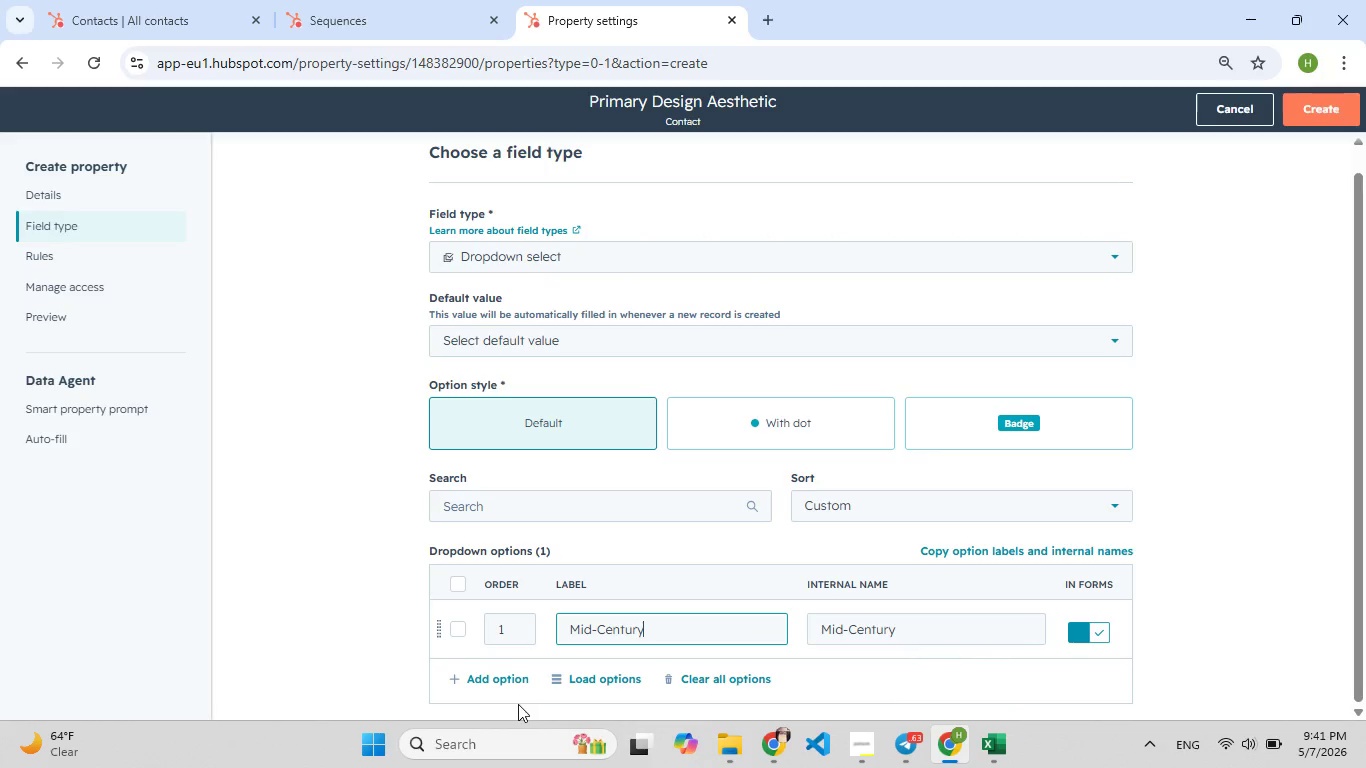 
left_click([476, 680])
 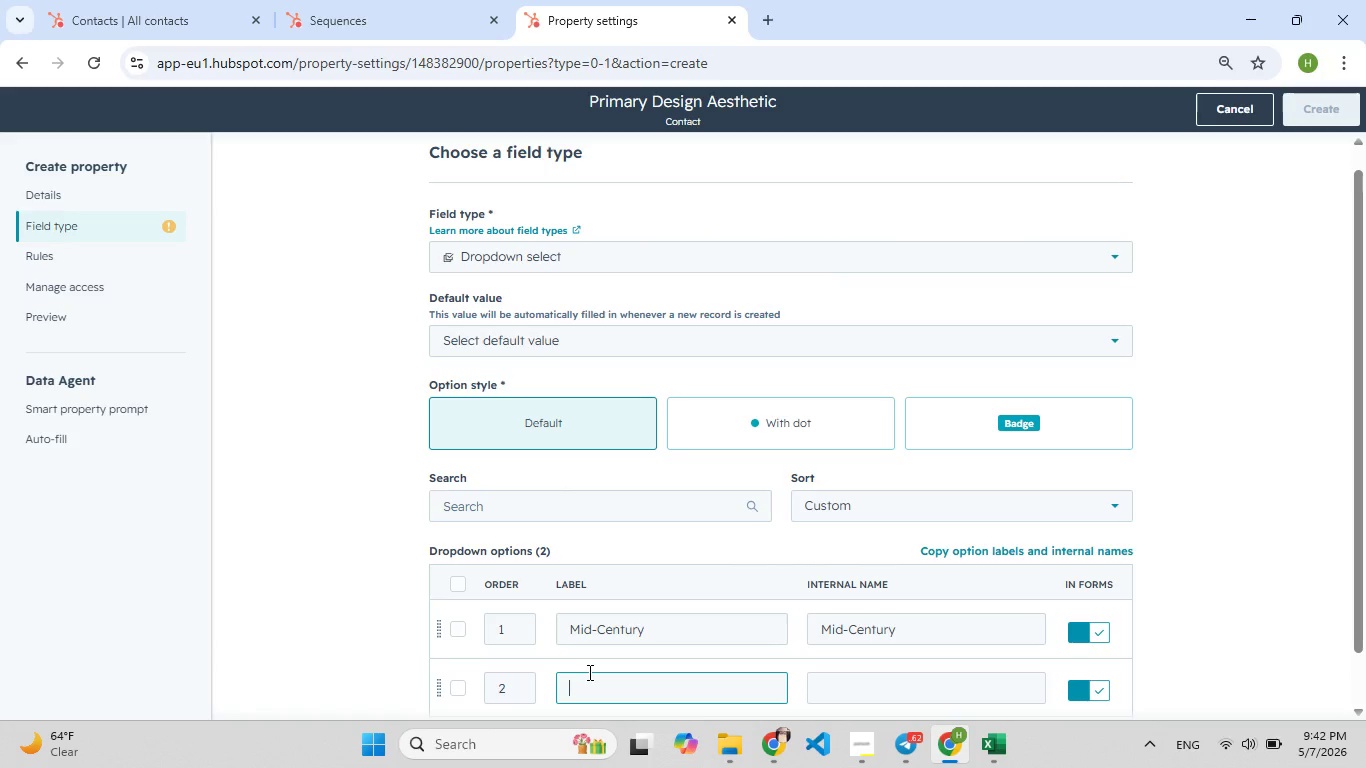 
wait(20.28)
 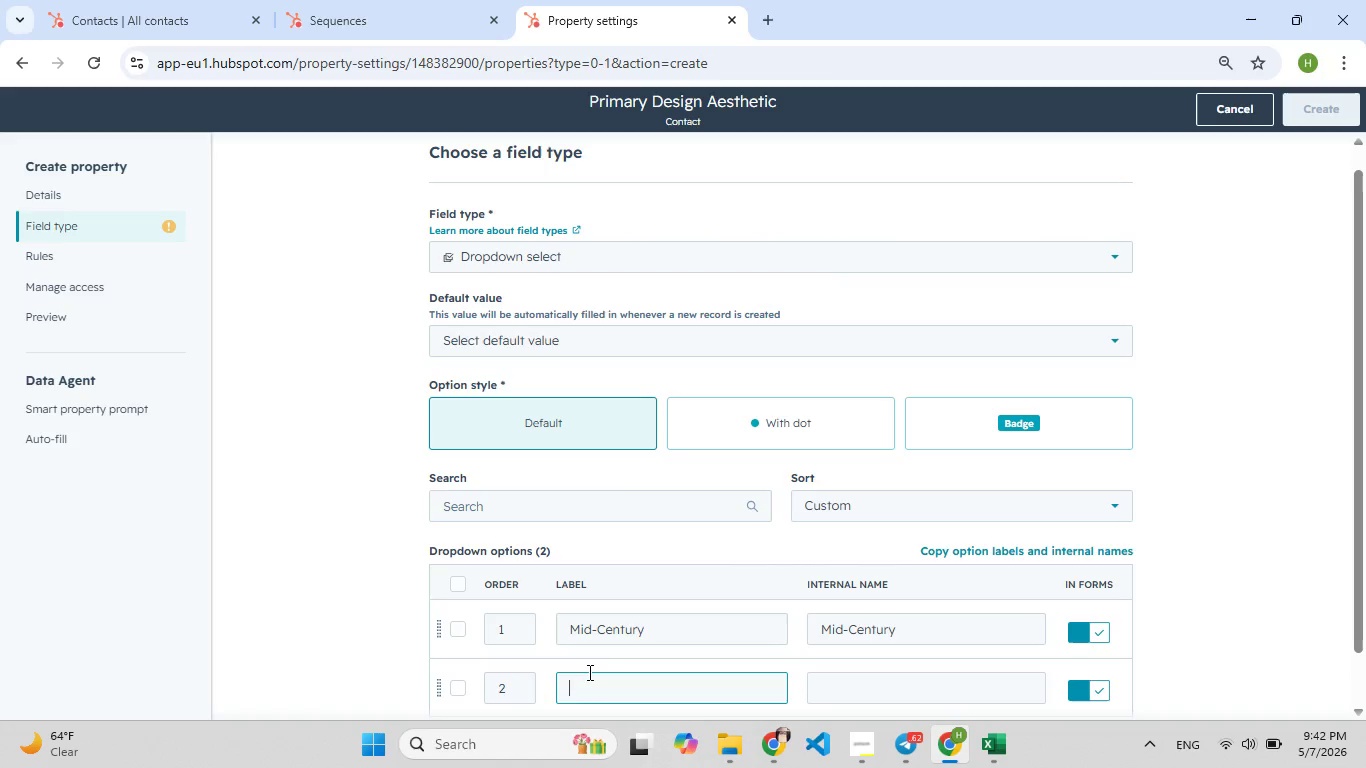 
type(Modern)
 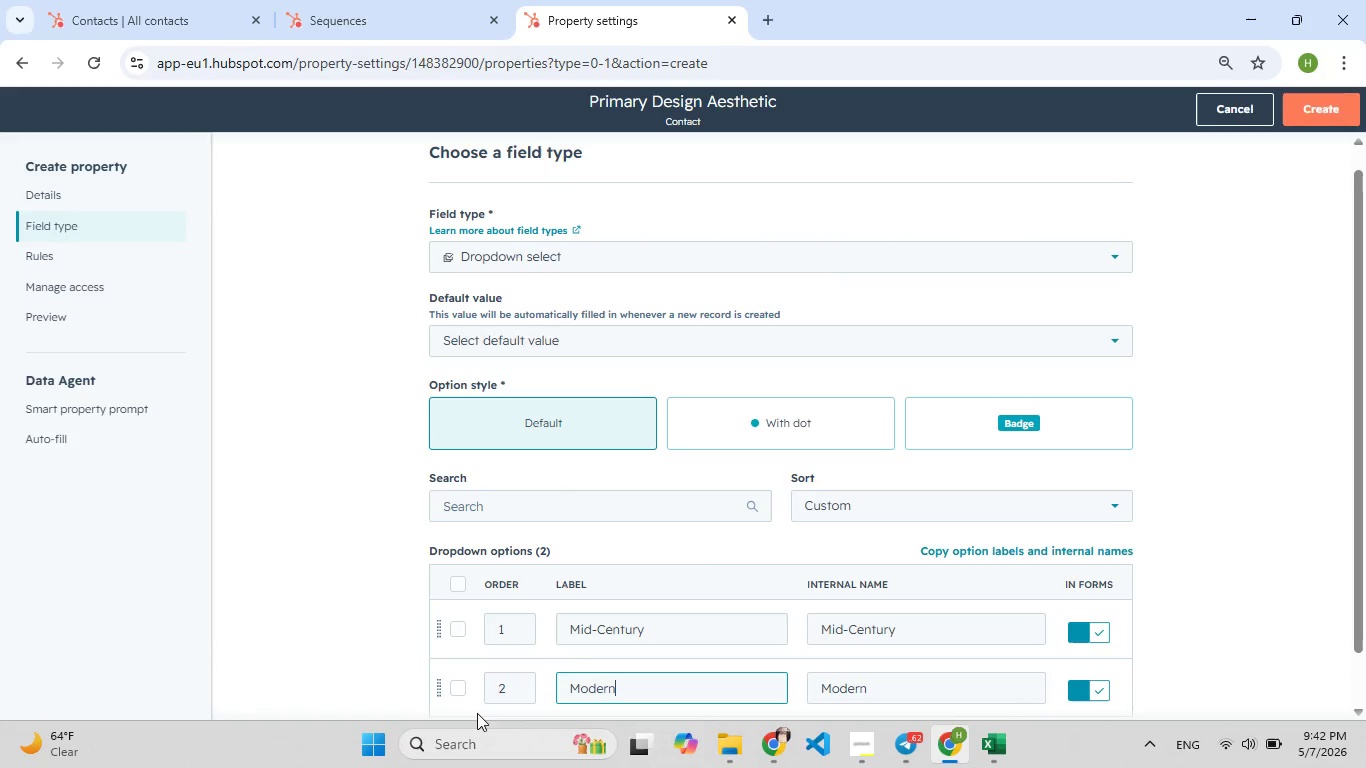 
scroll: coordinate [641, 671], scroll_direction: down, amount: 3.0
 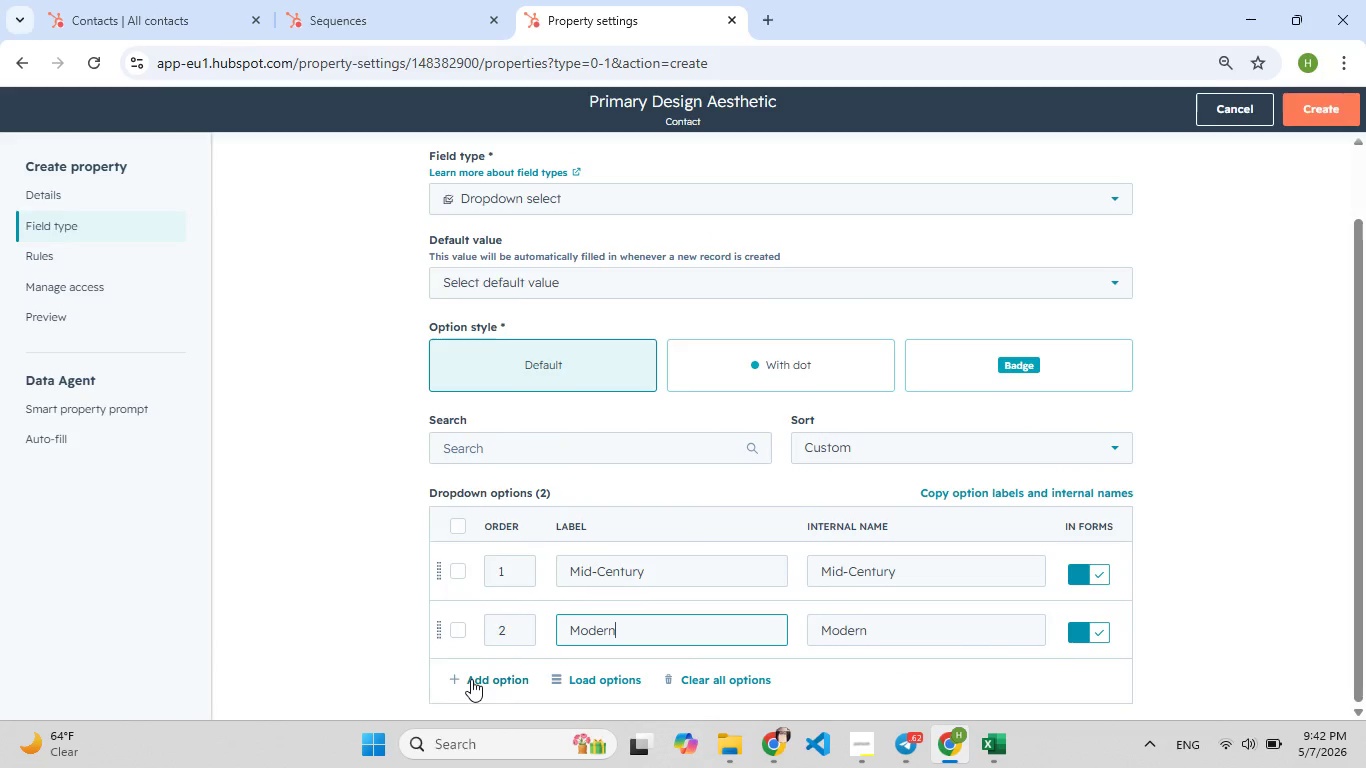 
left_click([470, 680])
 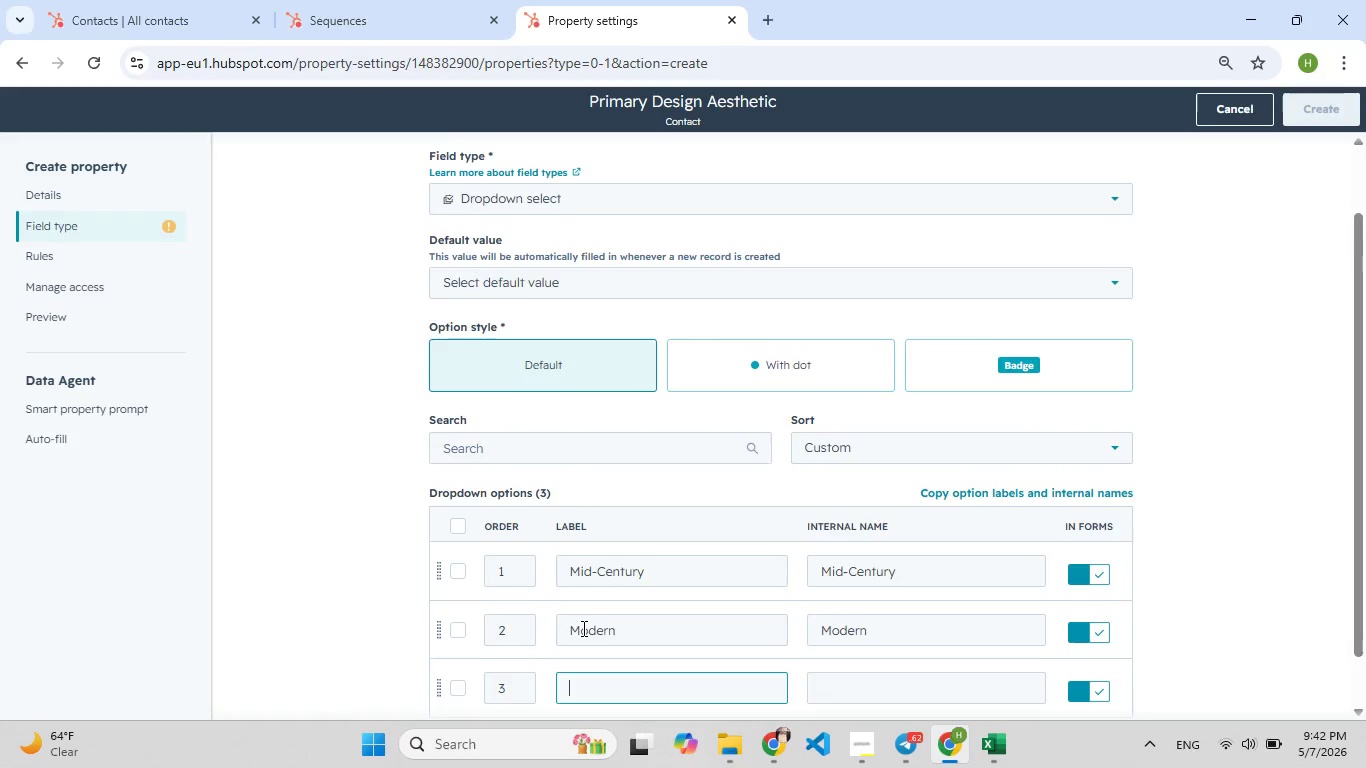 
scroll: coordinate [582, 628], scroll_direction: down, amount: 5.0
 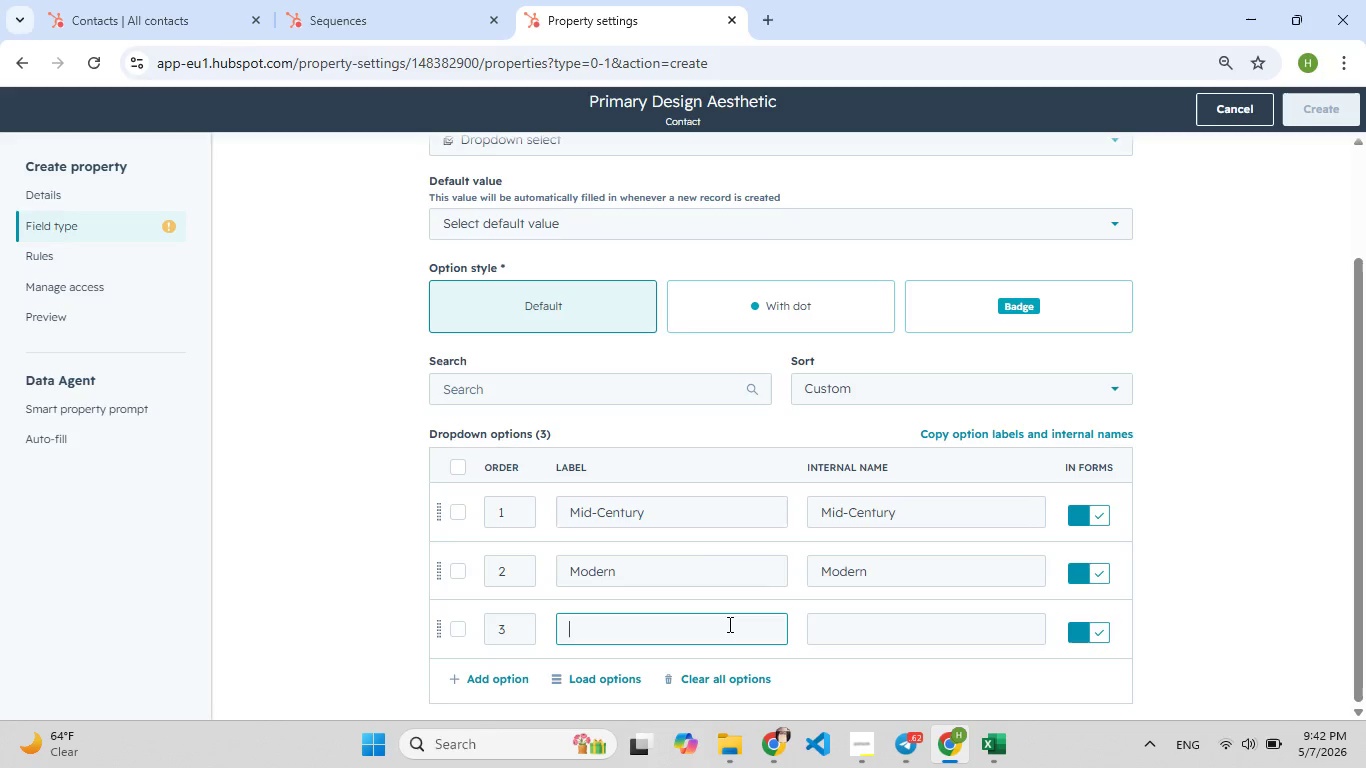 
type(Minimalis)
 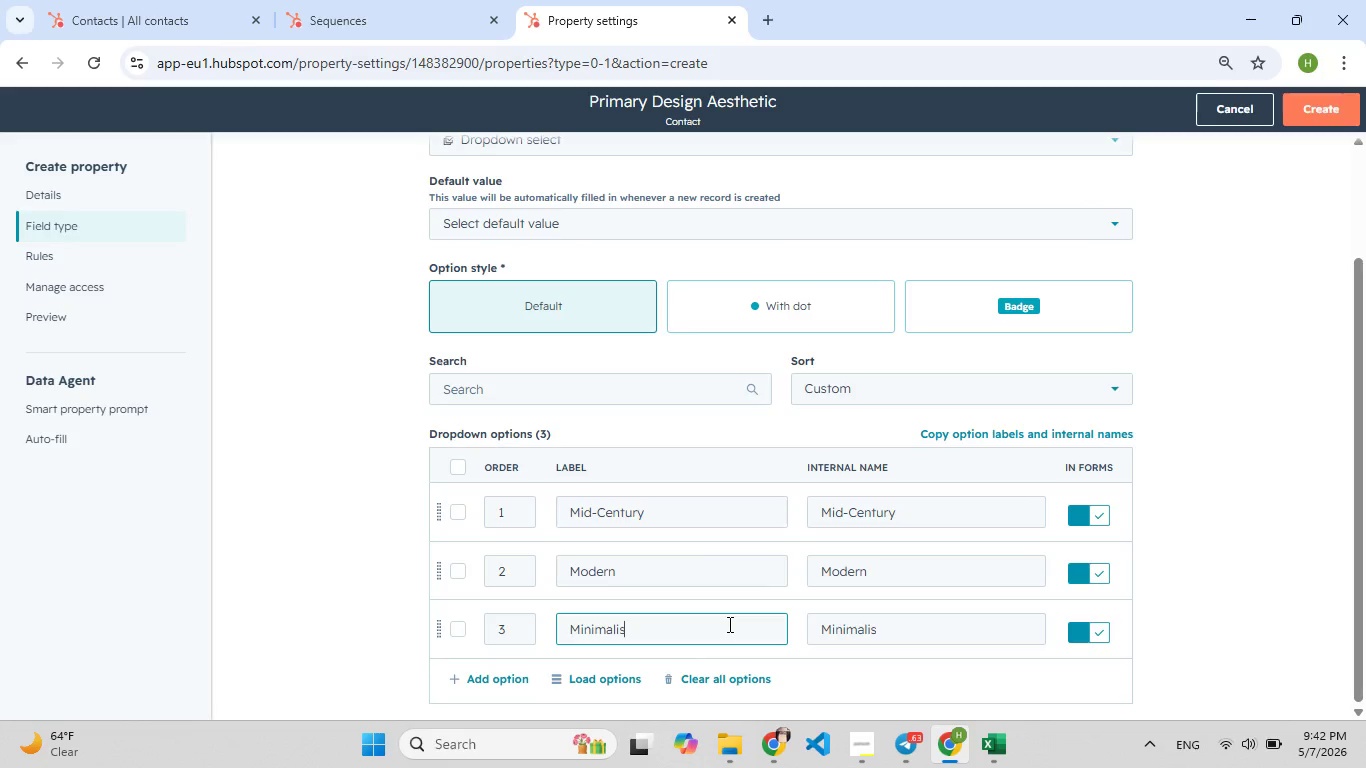 
wait(5.58)
 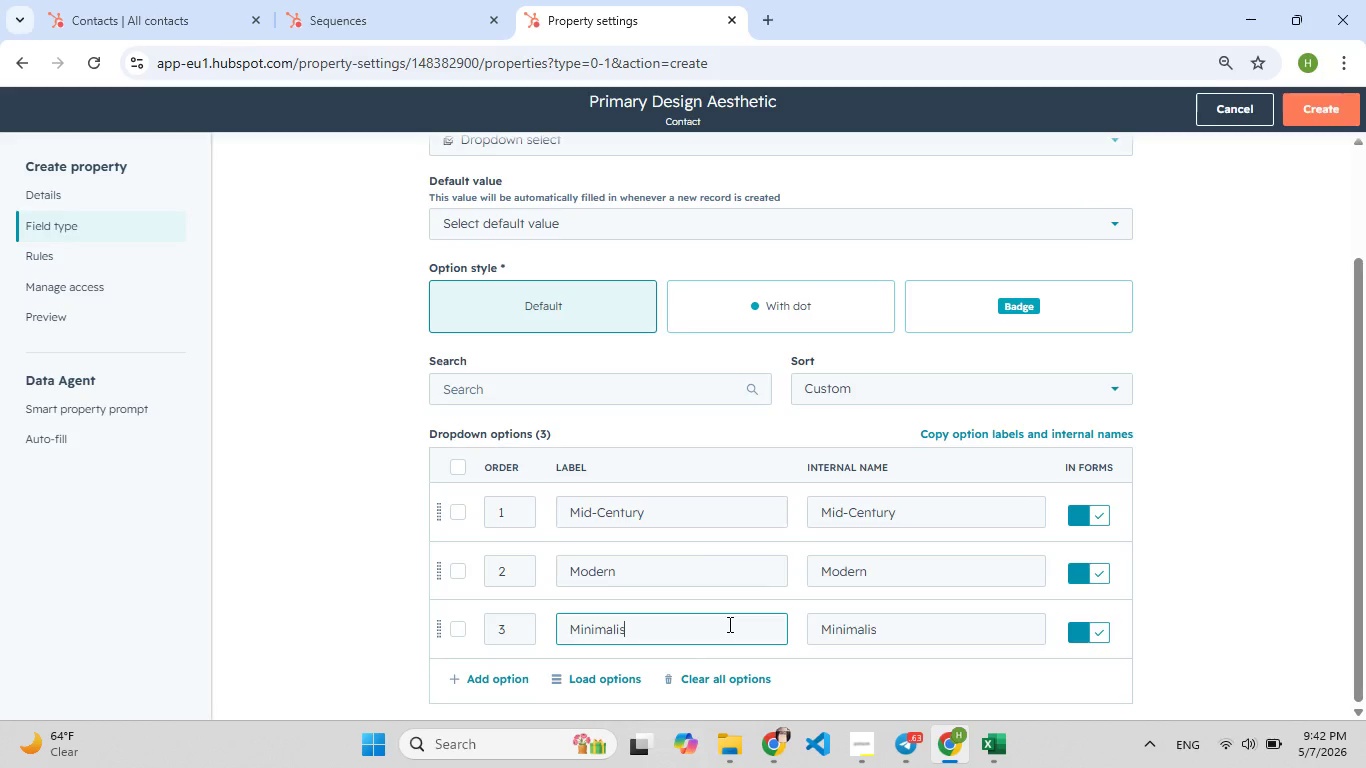 
key(T)
 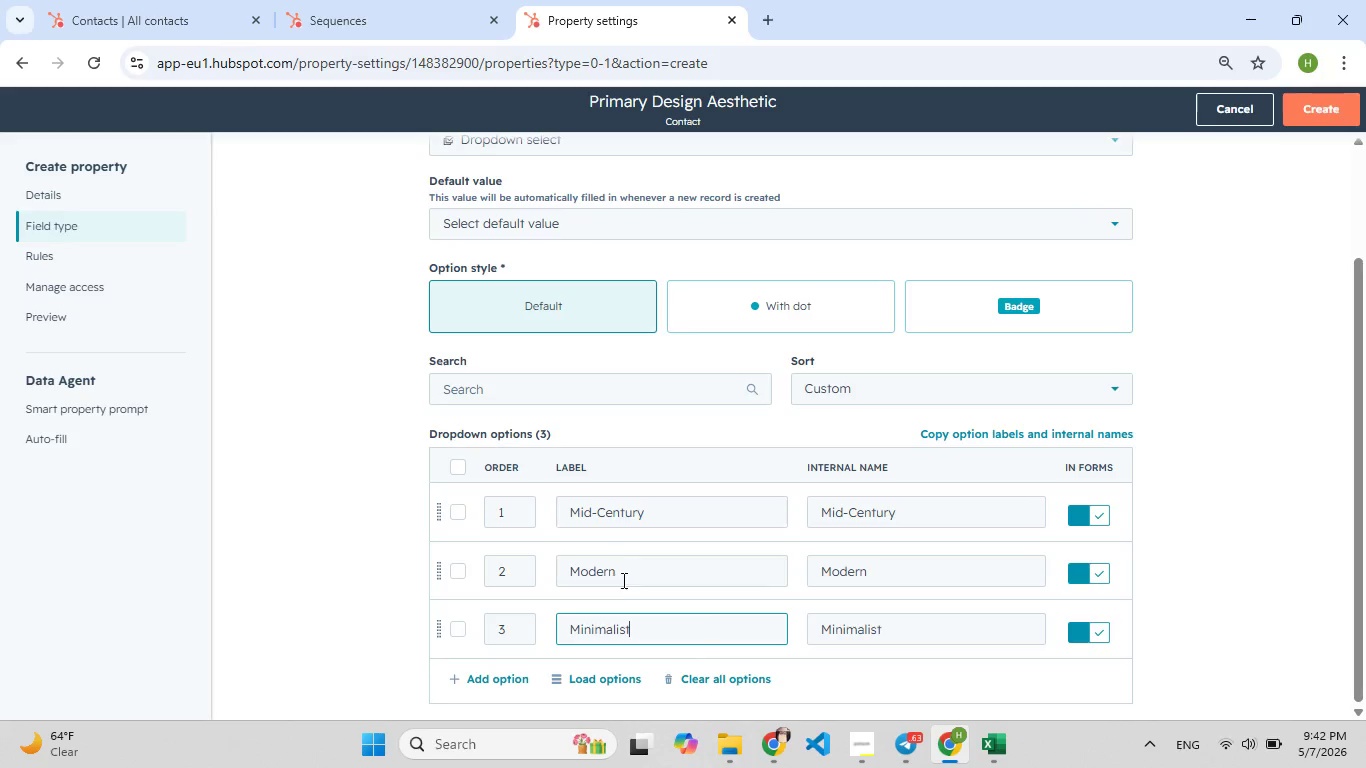 
wait(5.8)
 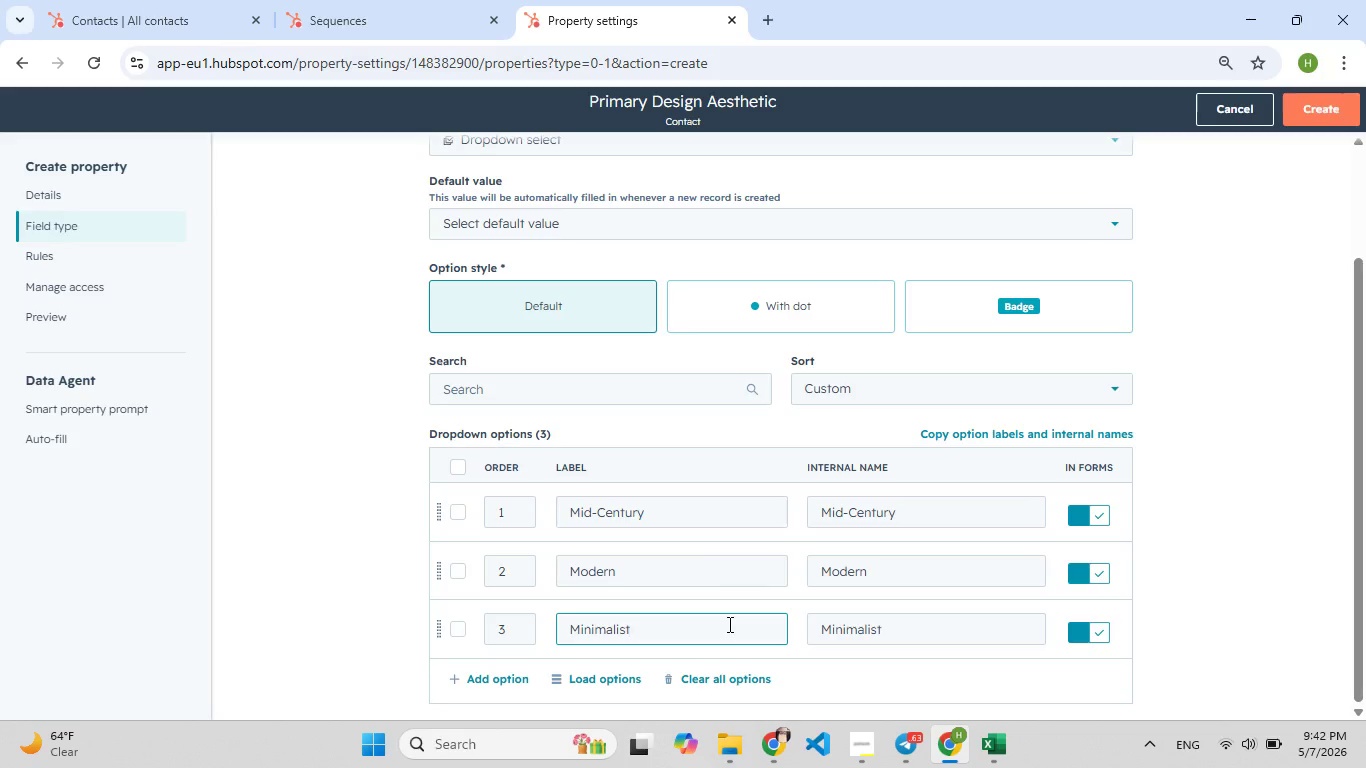 
left_click([493, 684])
 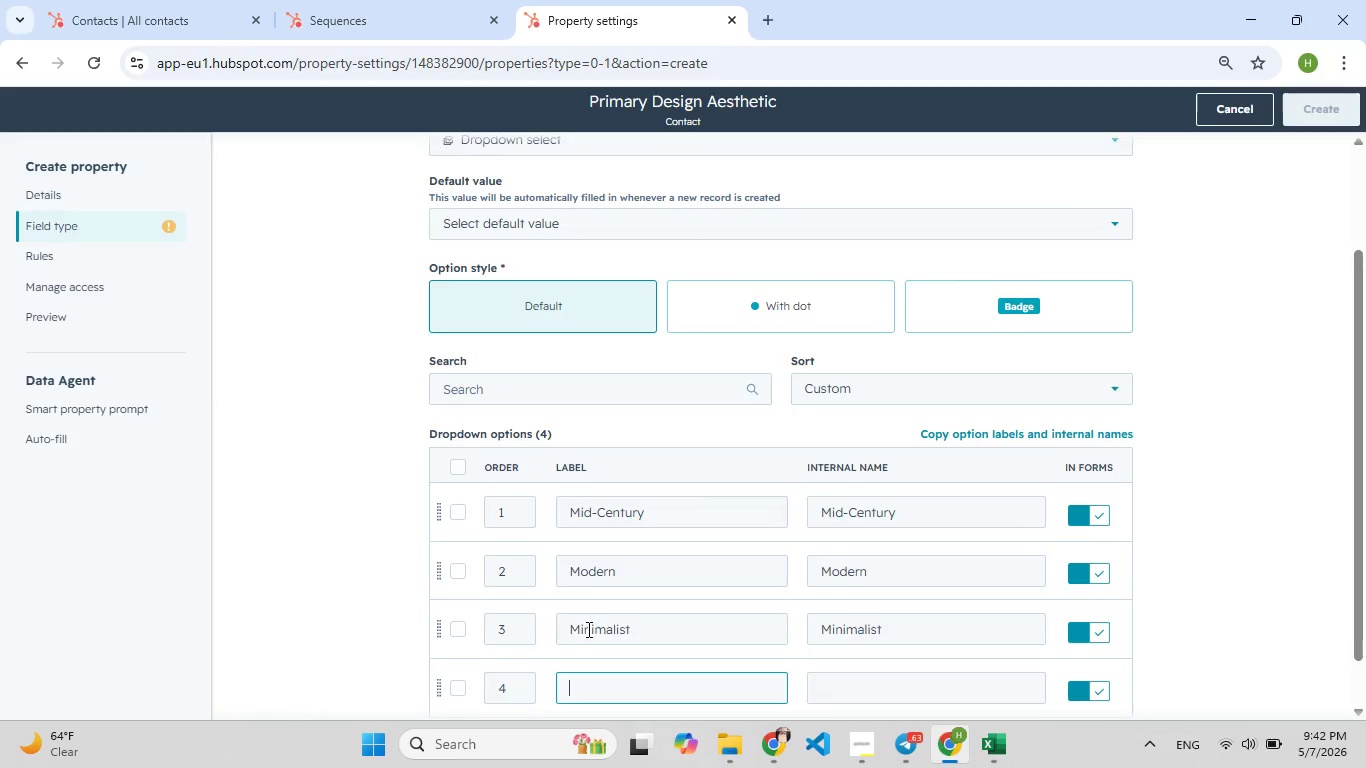 
scroll: coordinate [587, 629], scroll_direction: down, amount: 2.0
 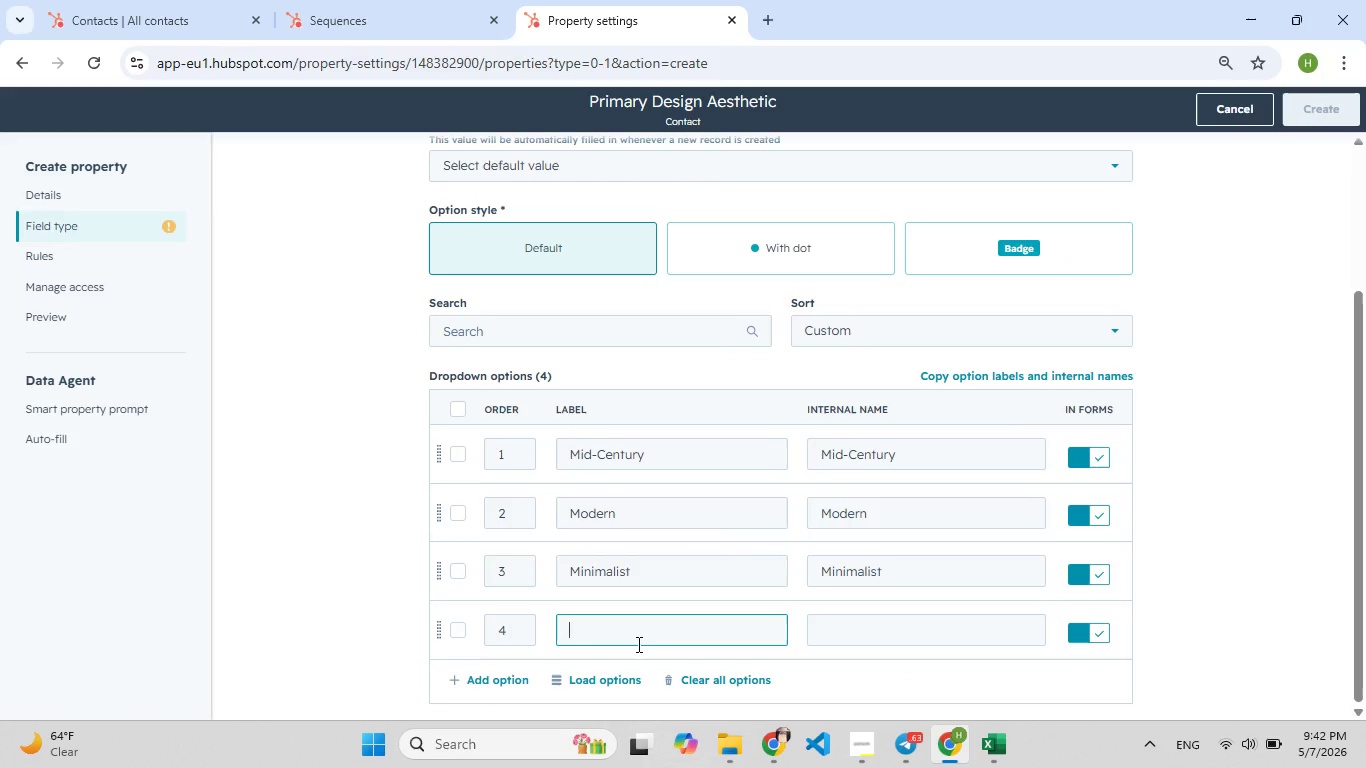 
type(Boh[F7]o C[F7]hic)
 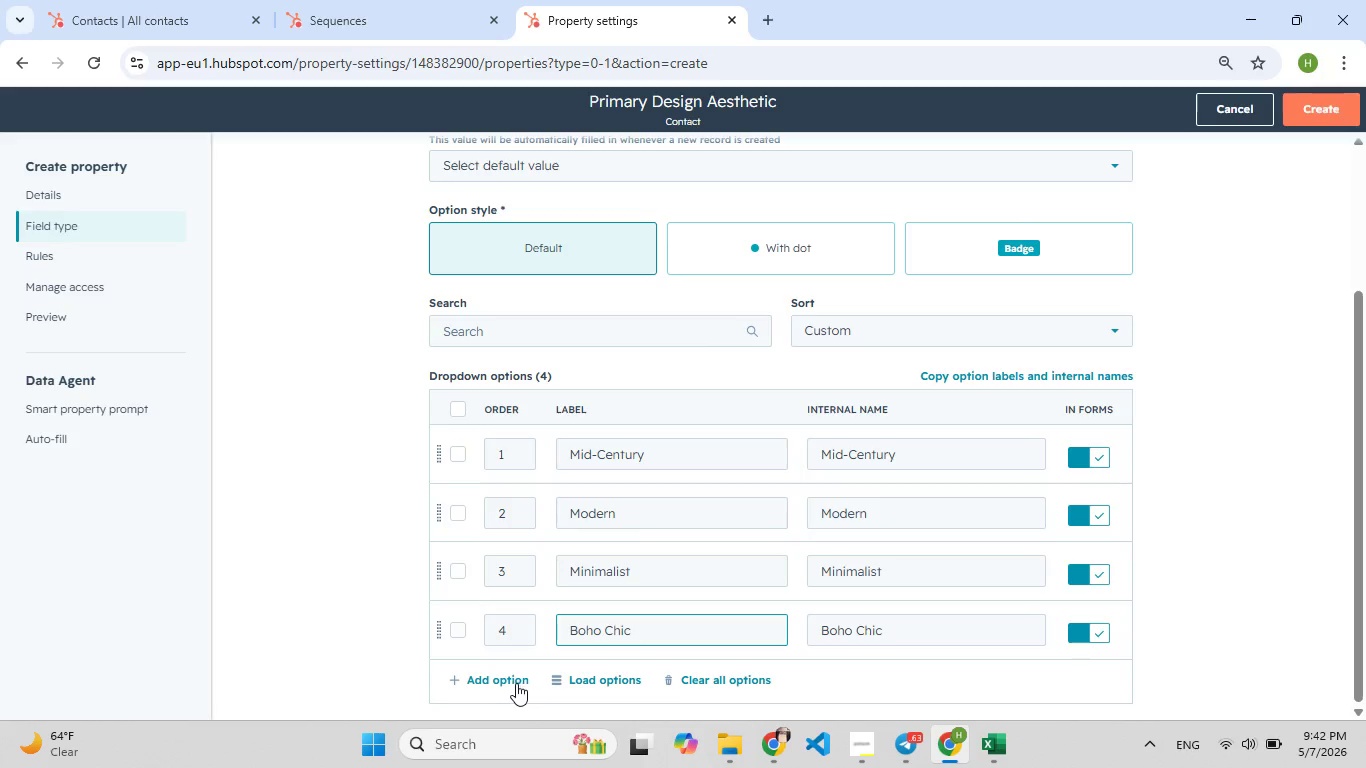 
left_click([502, 686])
 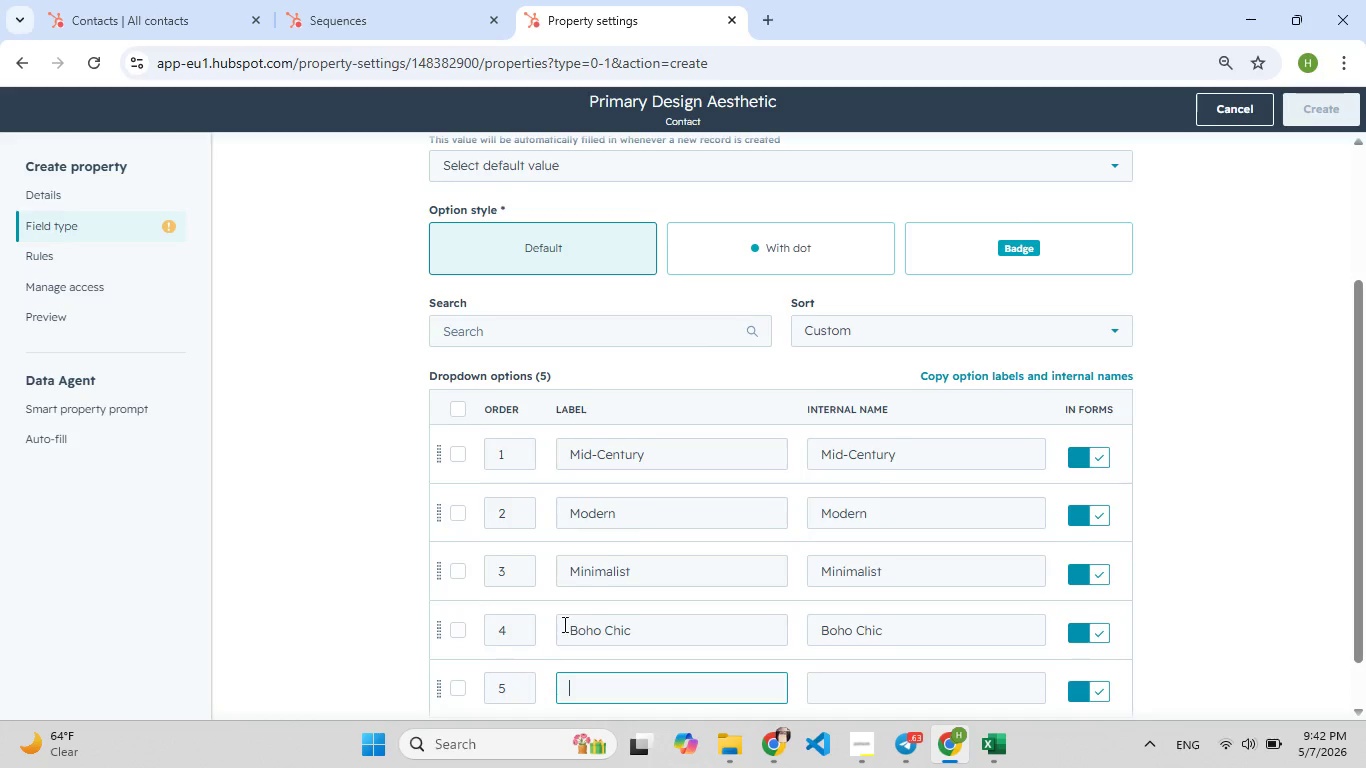 
scroll: coordinate [565, 623], scroll_direction: down, amount: 4.0
 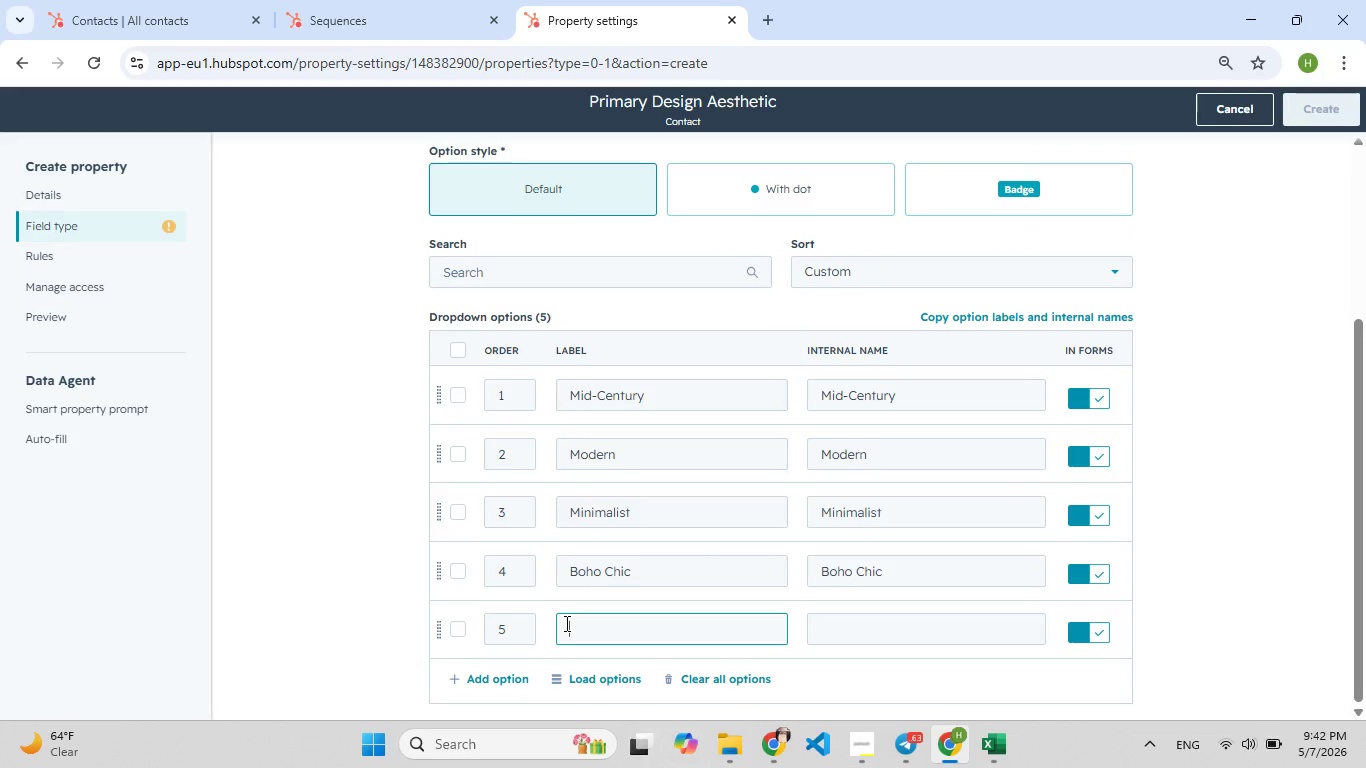 
type(Art Deco)
 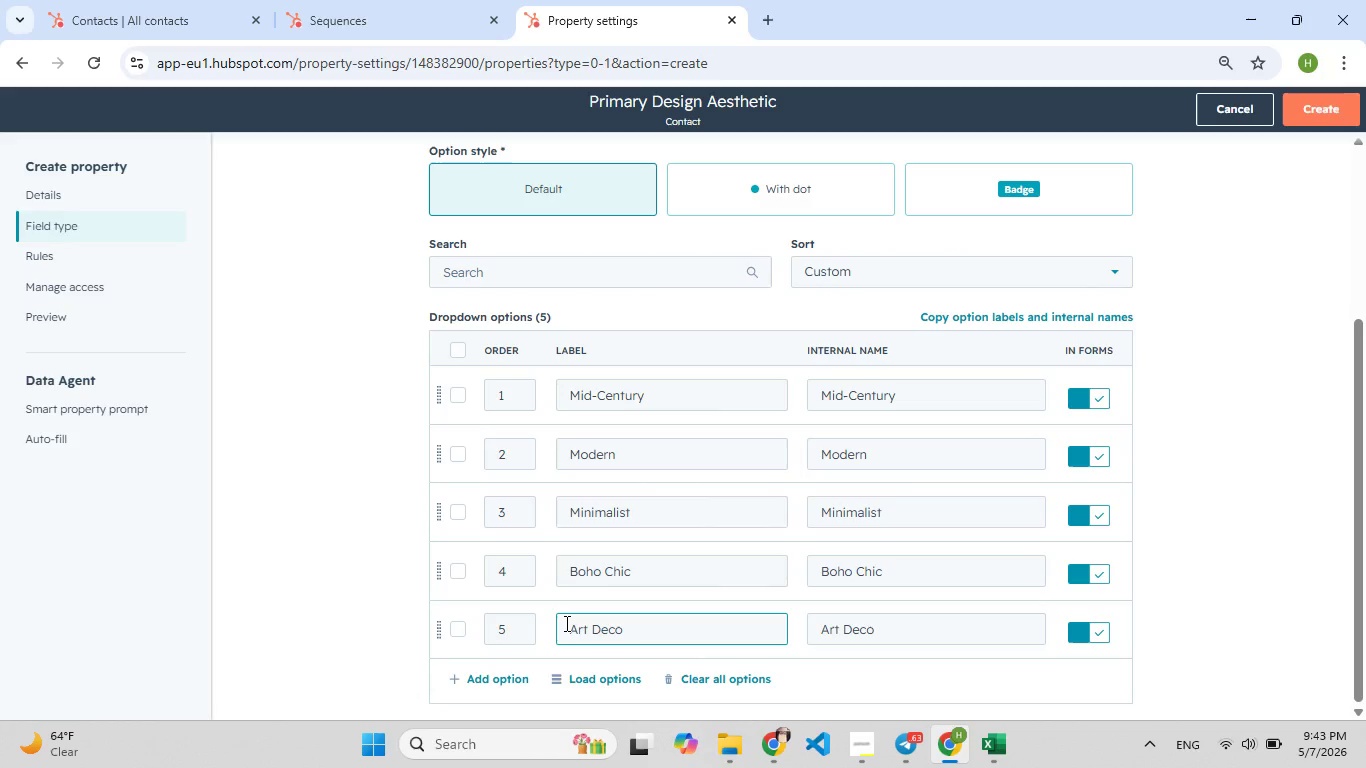 
key(Enter)
 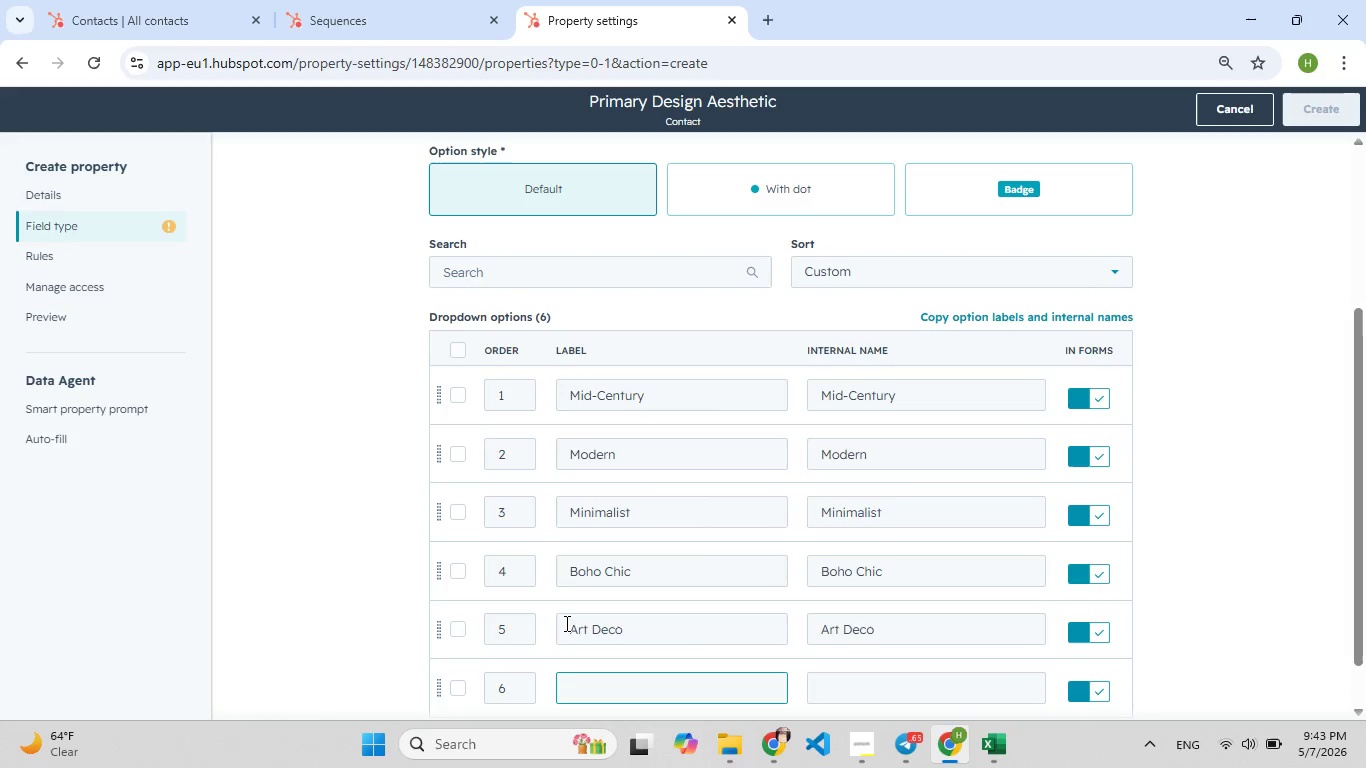 
type(Sv[F9])
key(Backspace)
type(ca)
 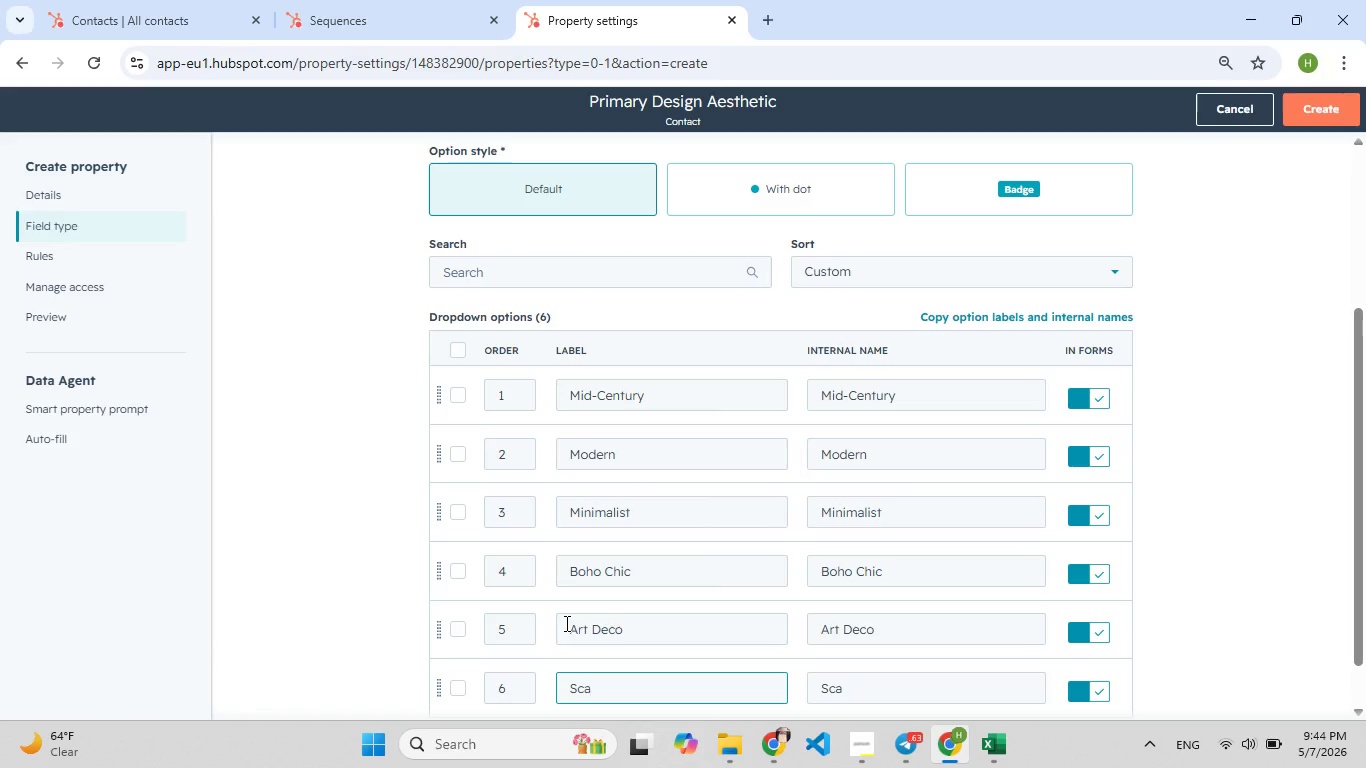 
wait(63.75)
 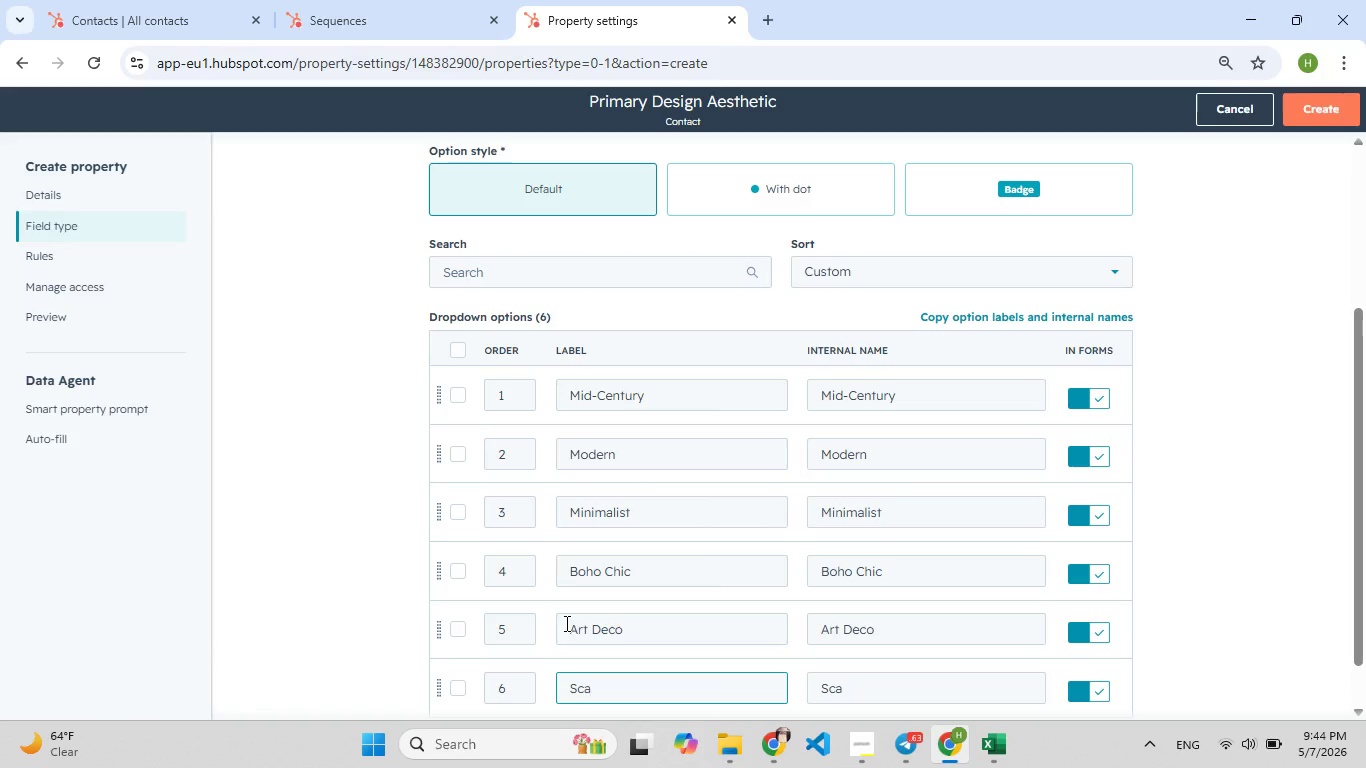 
type(ndi)
 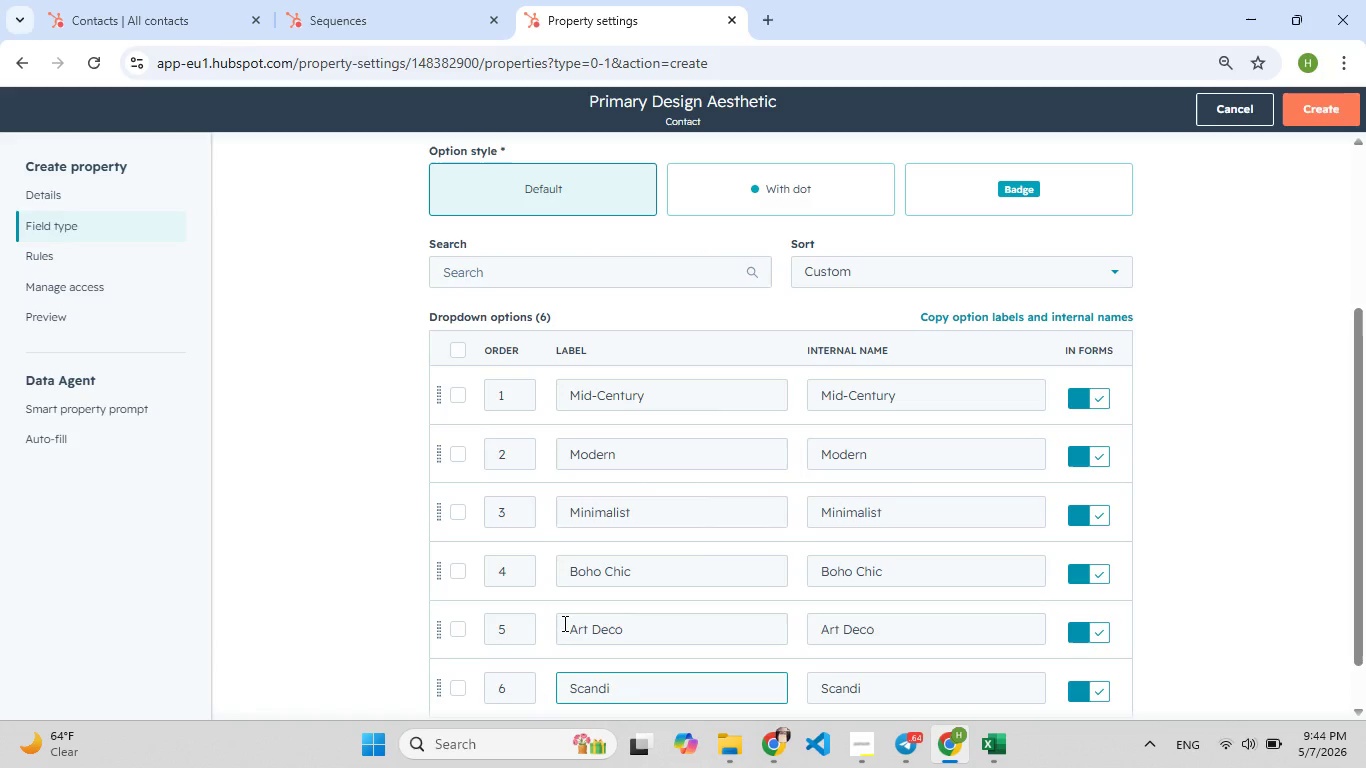 
wait(5.31)
 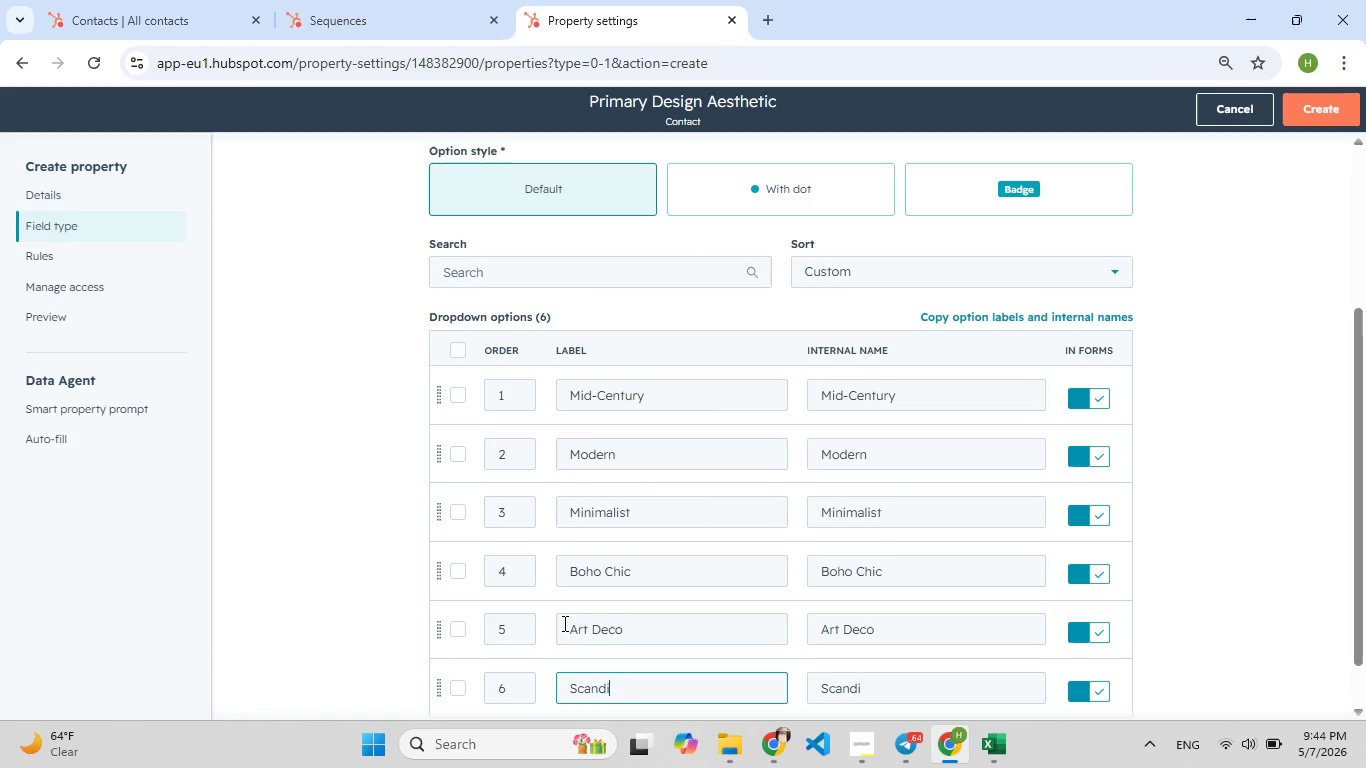 
type(navian)
 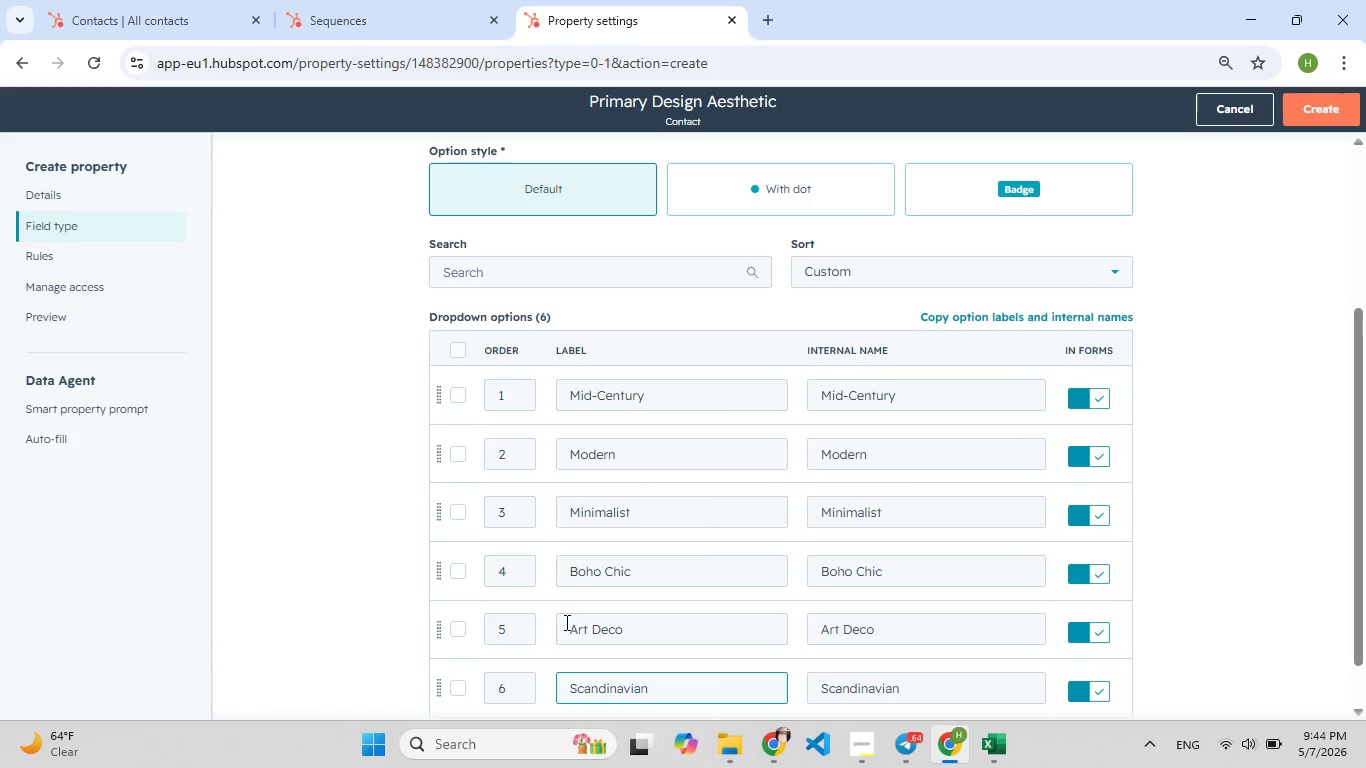 
scroll: coordinate [566, 622], scroll_direction: down, amount: 2.0
 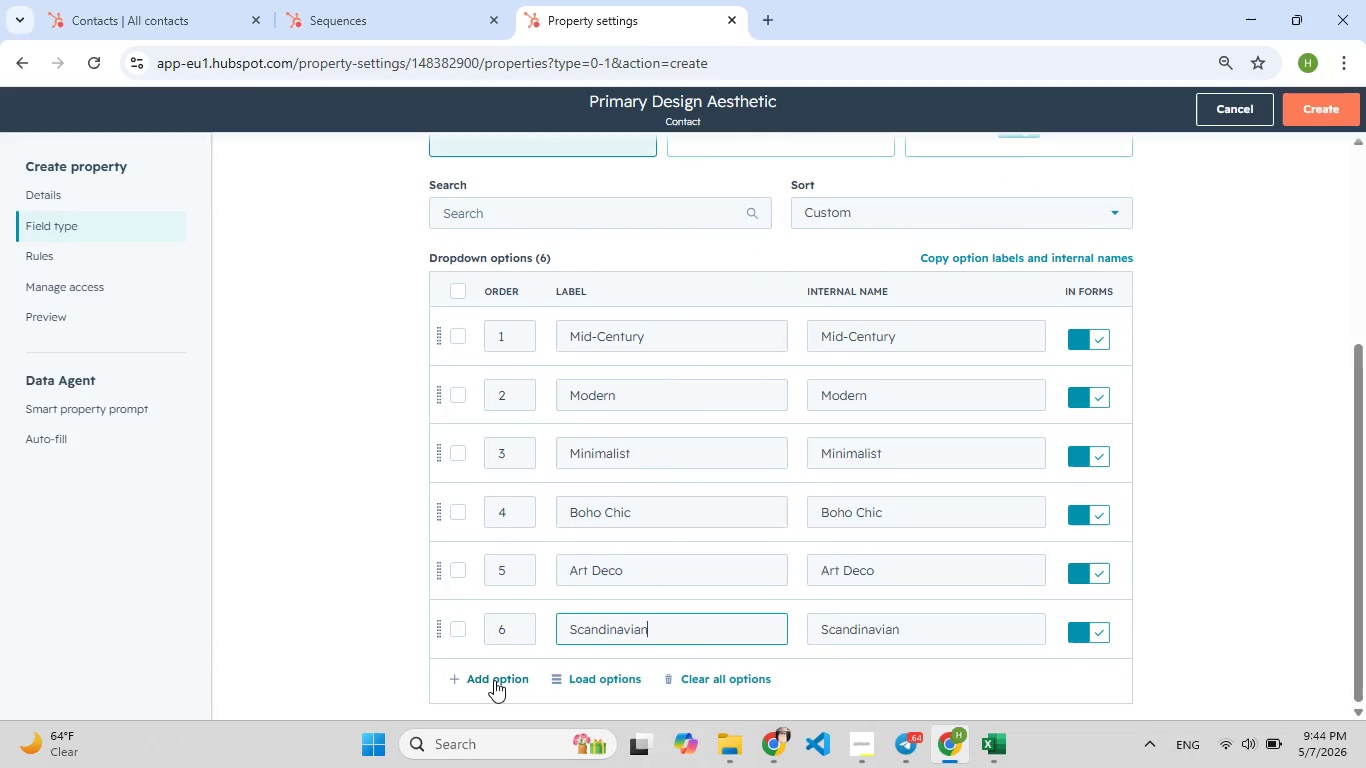 
left_click([494, 680])
 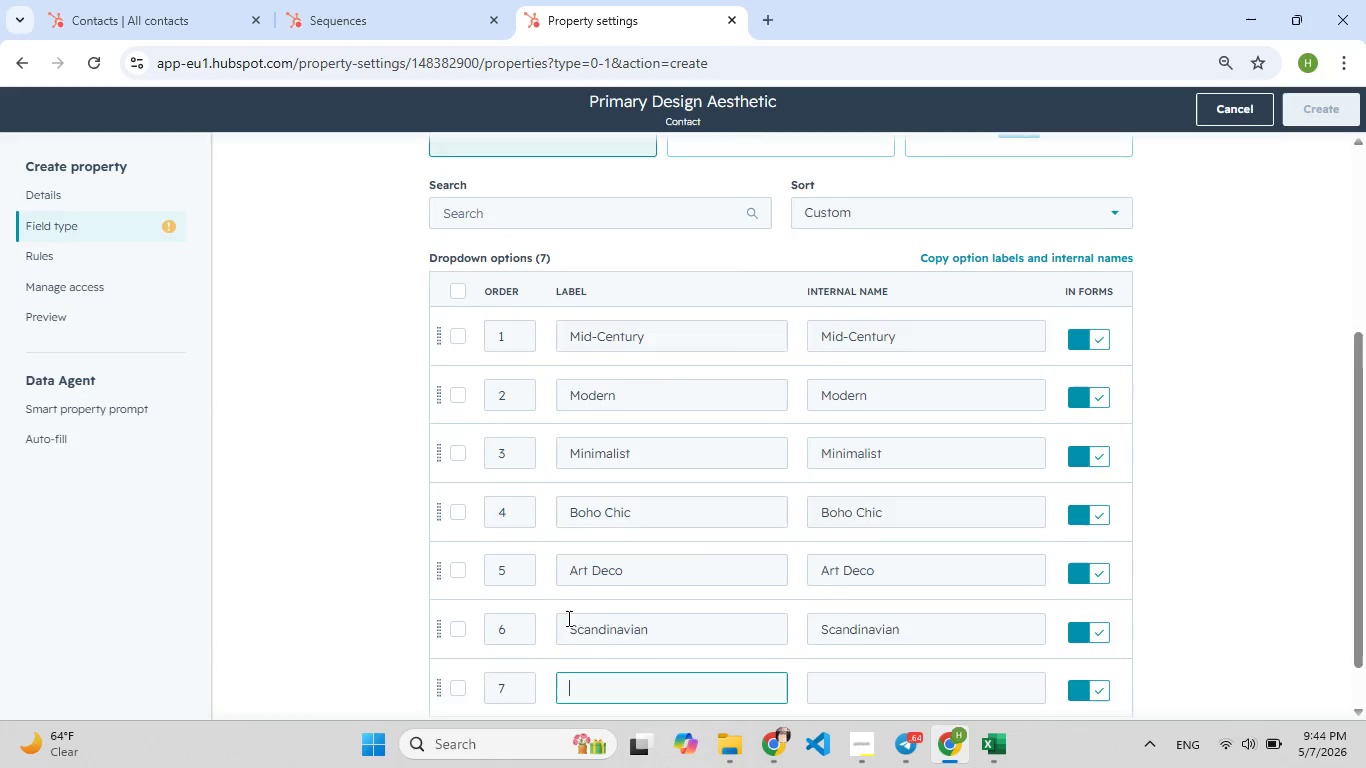 
scroll: coordinate [567, 618], scroll_direction: down, amount: 3.0
 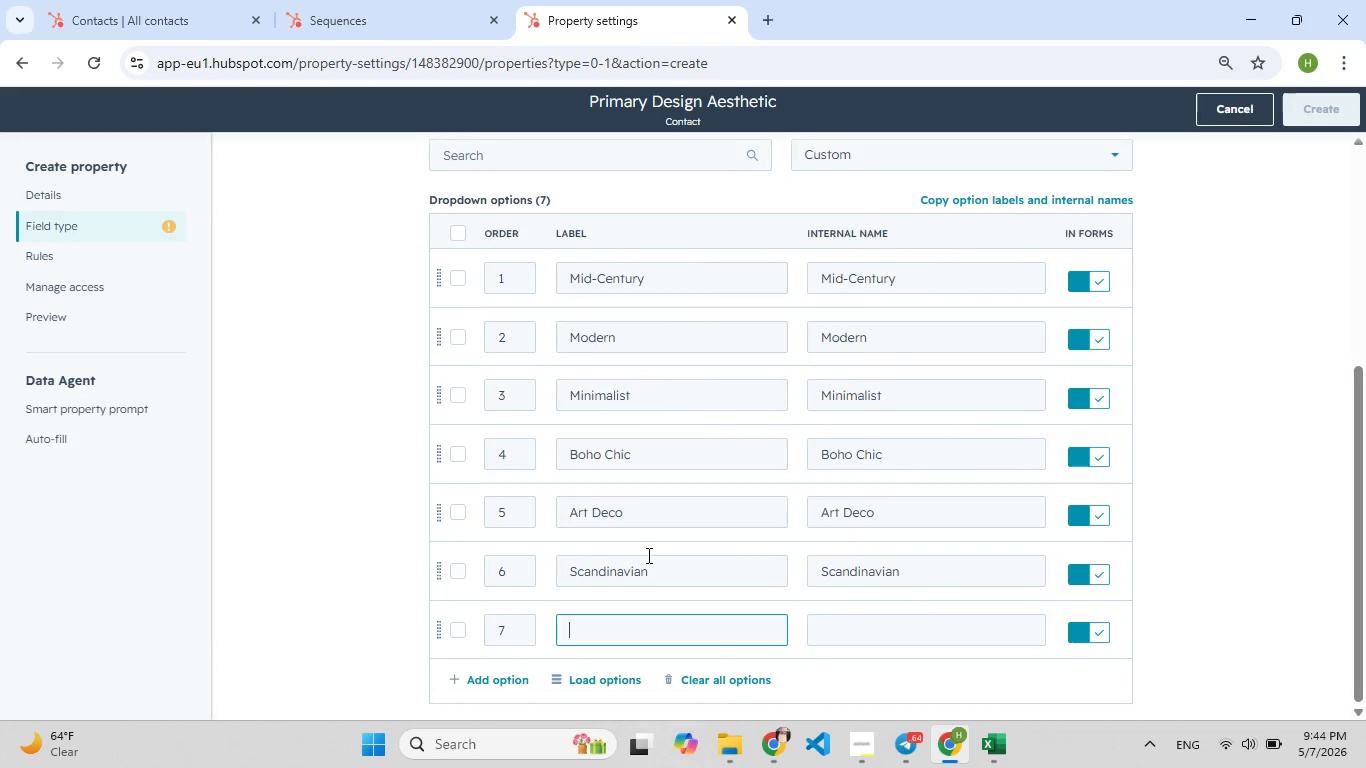 
type(Japandi)
 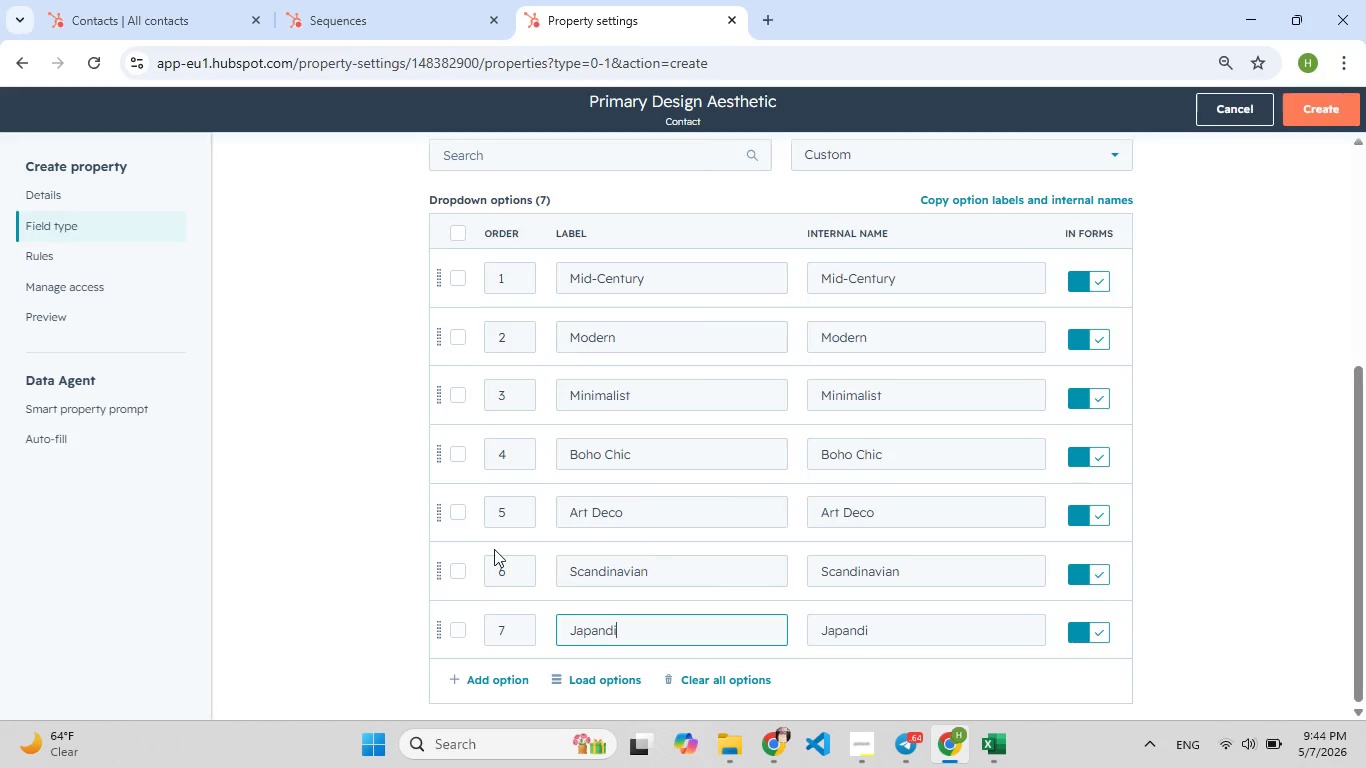 
scroll: coordinate [545, 587], scroll_direction: down, amount: 3.0
 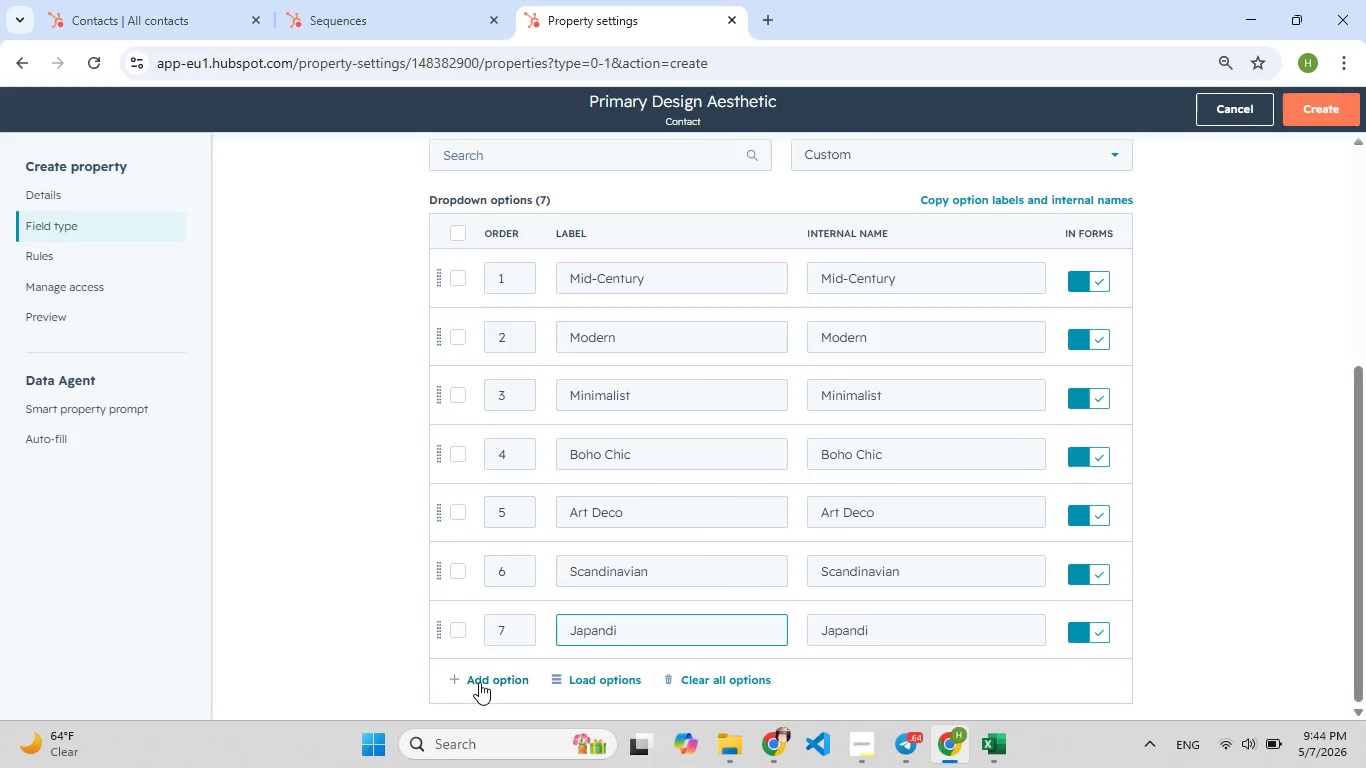 
left_click([480, 682])
 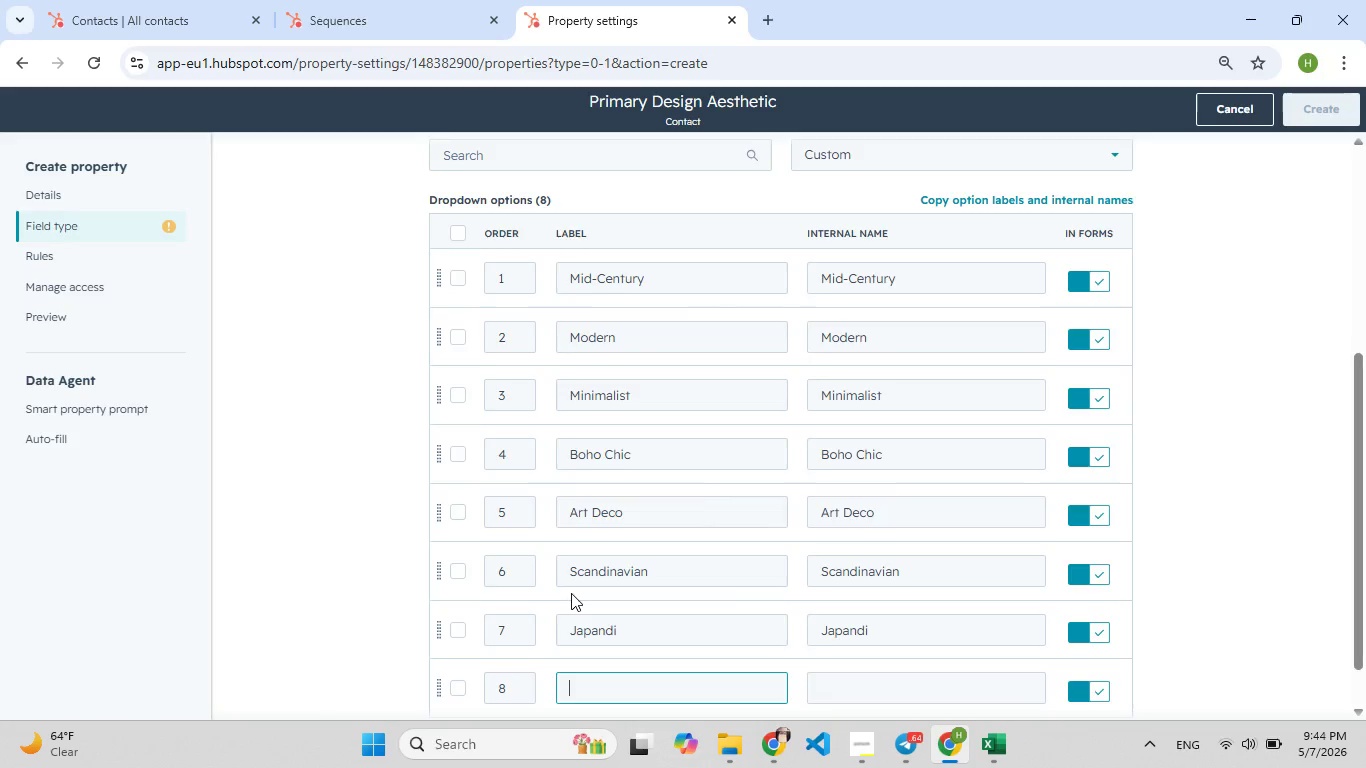 
scroll: coordinate [571, 593], scroll_direction: down, amount: 4.0
 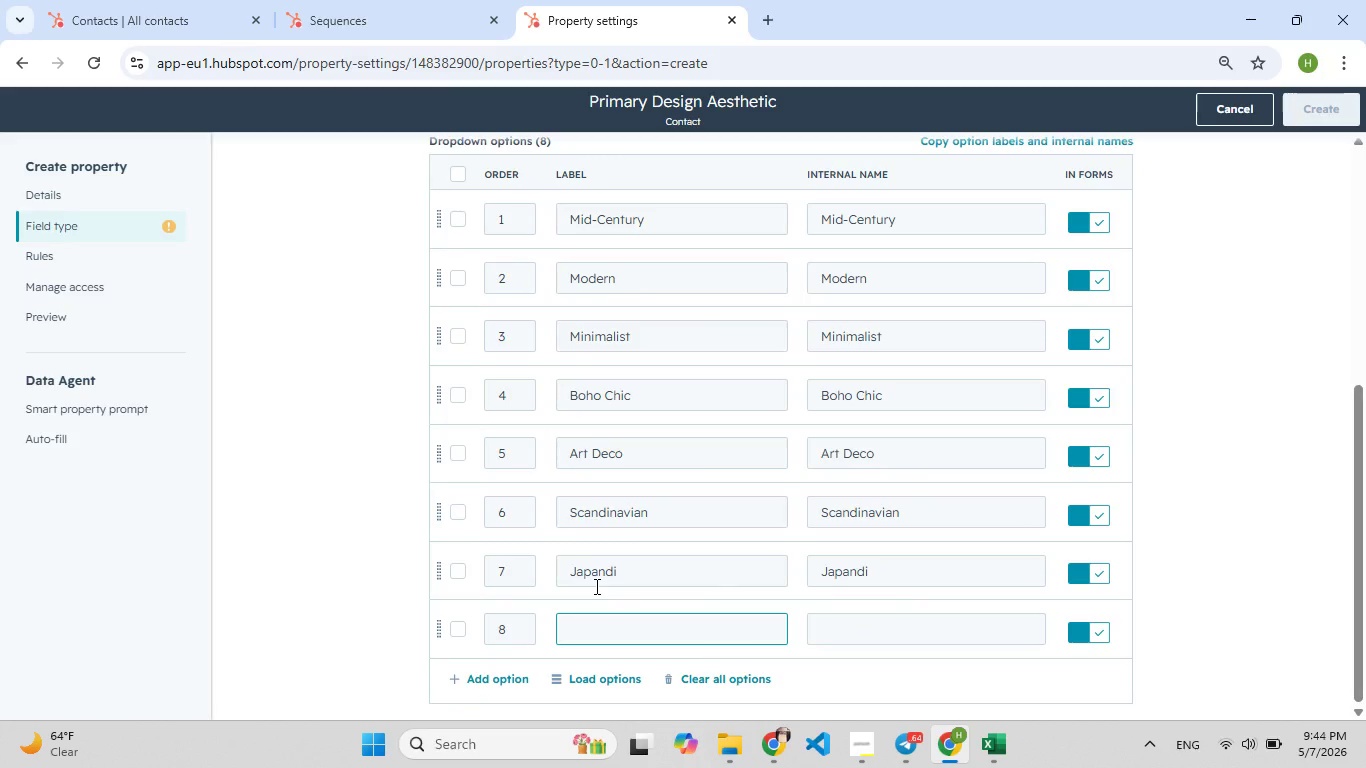 
type(Industrial)
 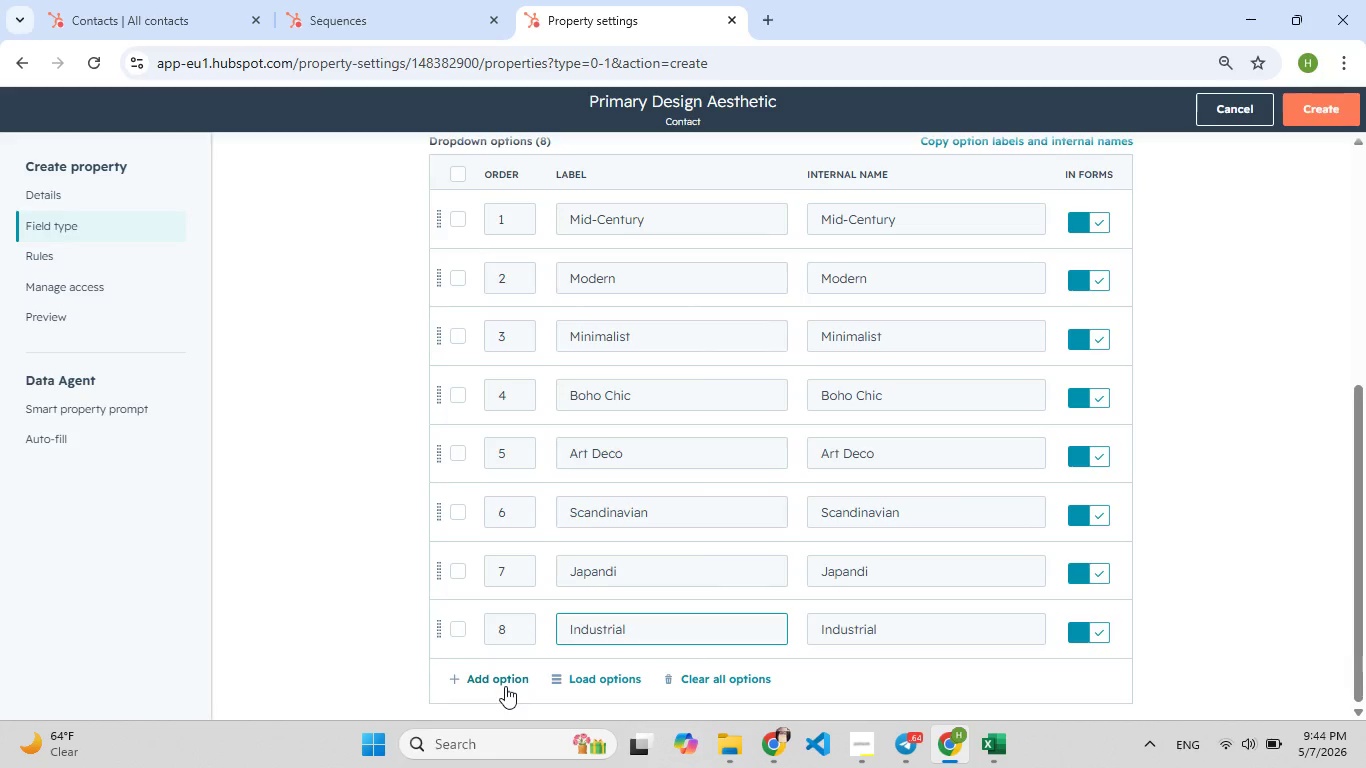 
left_click([505, 686])
 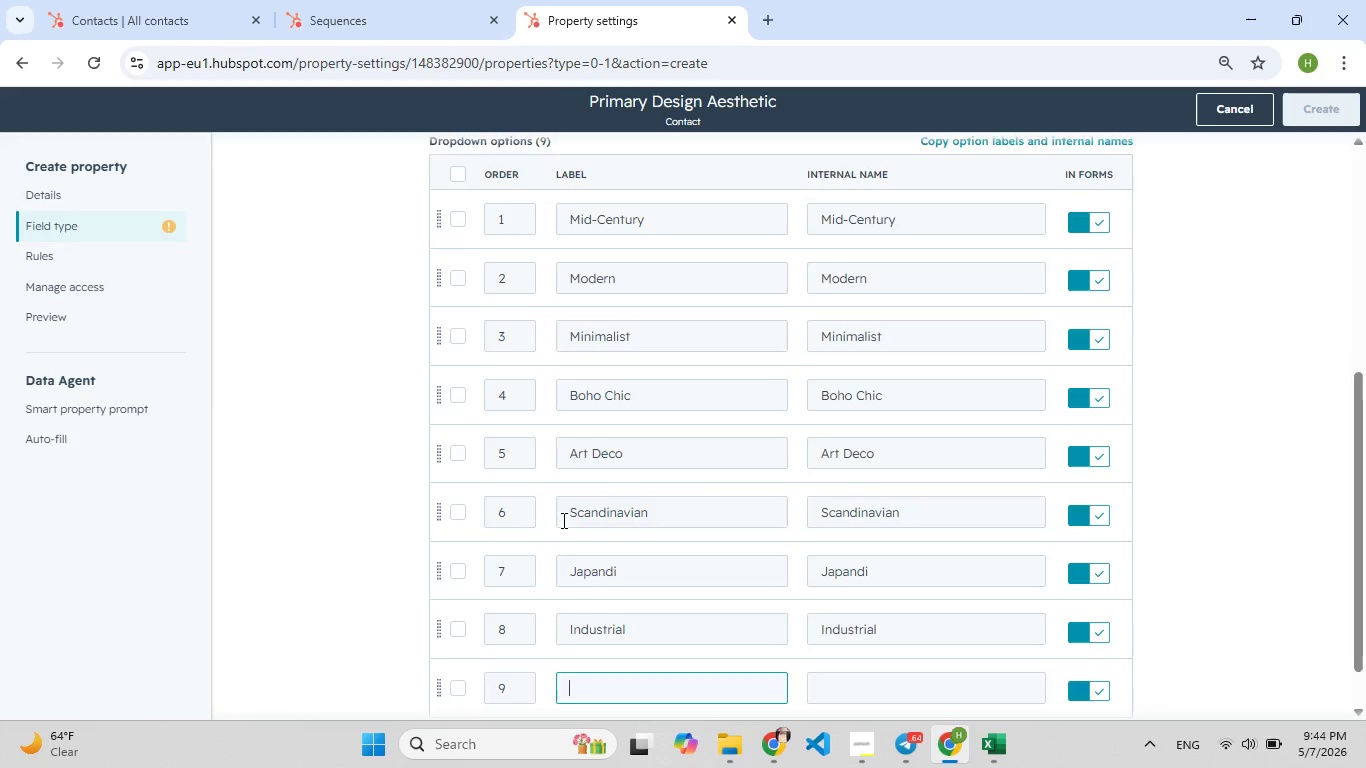 
scroll: coordinate [562, 520], scroll_direction: down, amount: 4.0
 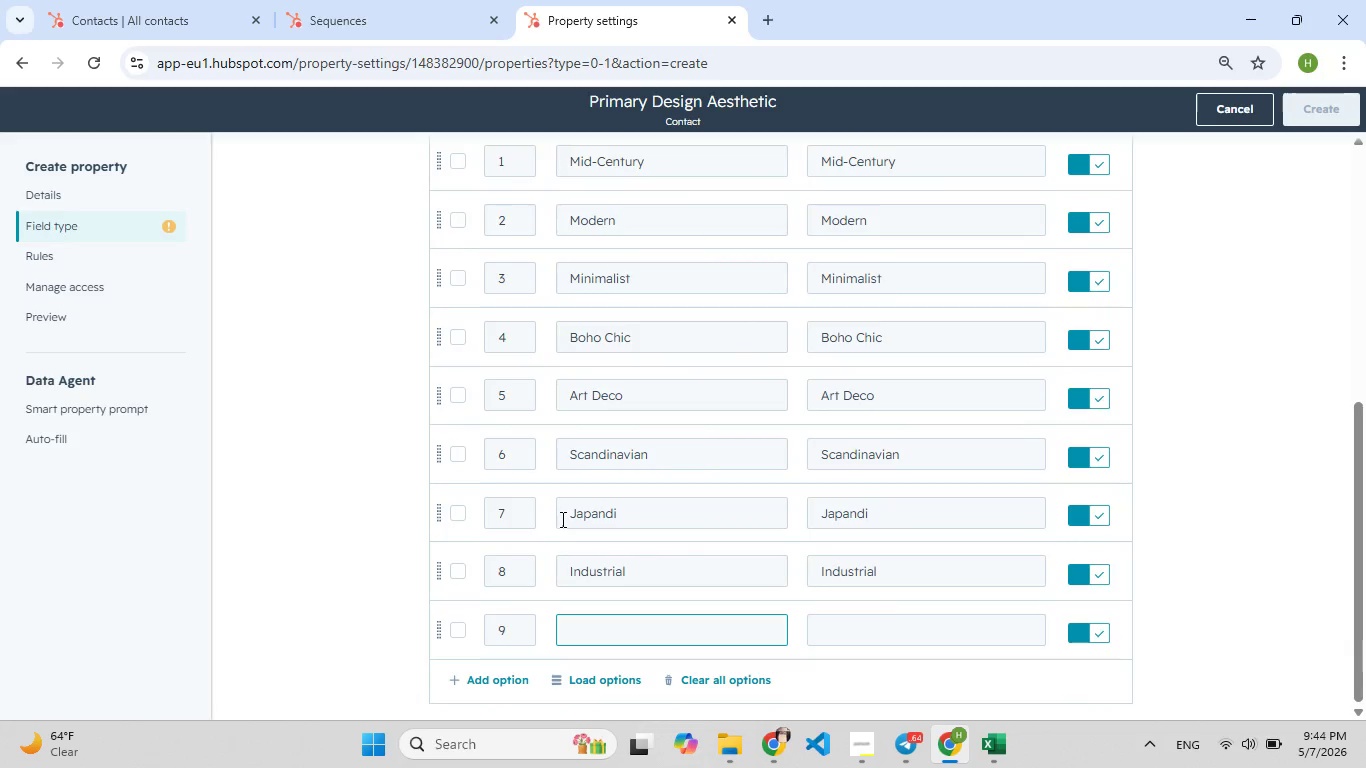 
type(Ru)
 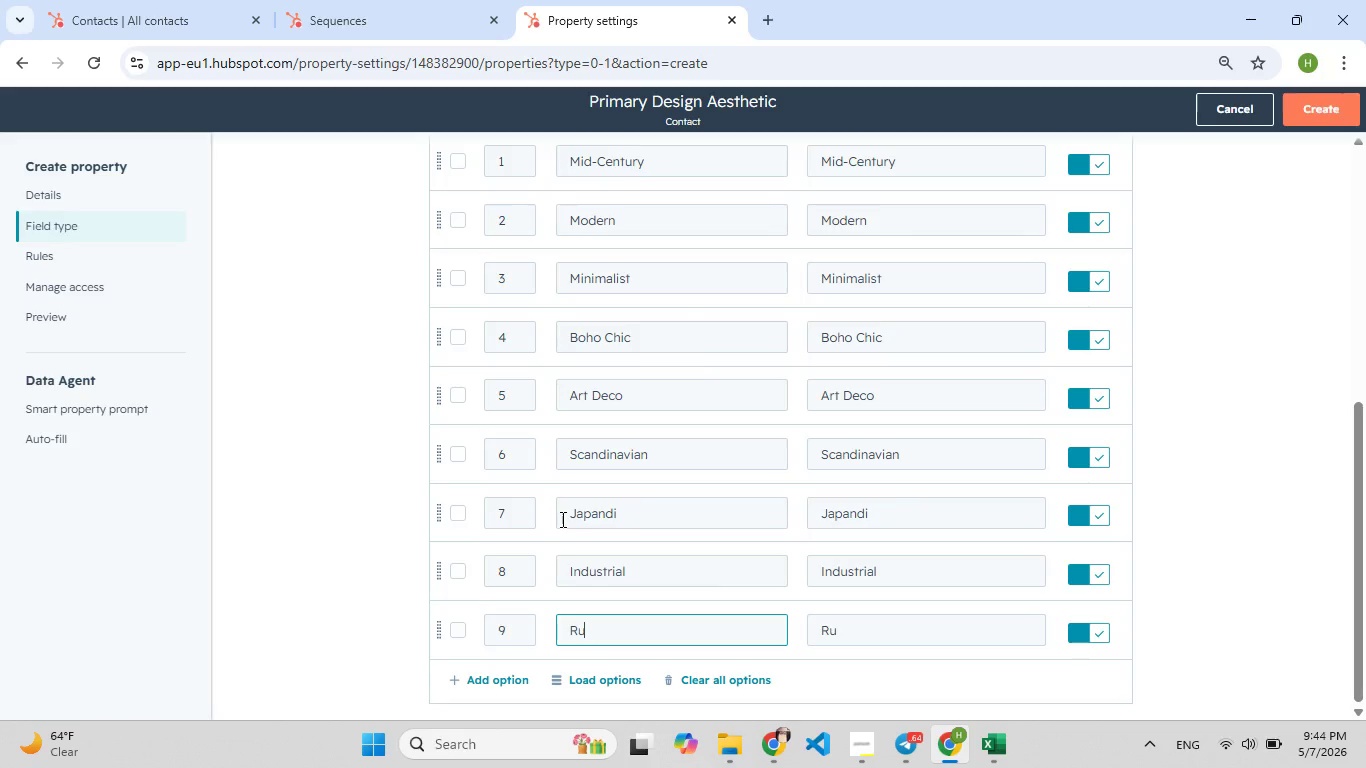 
type(stic)
 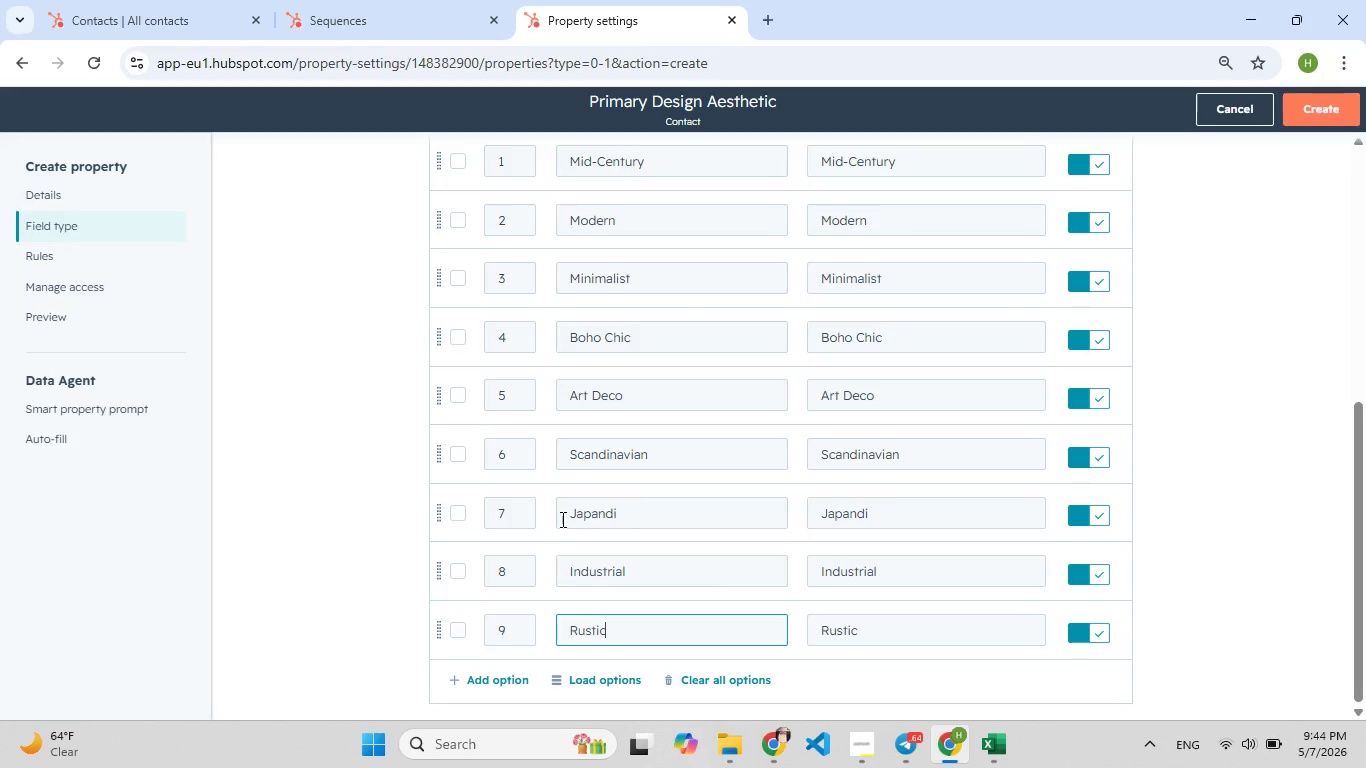 
key(Enter)
 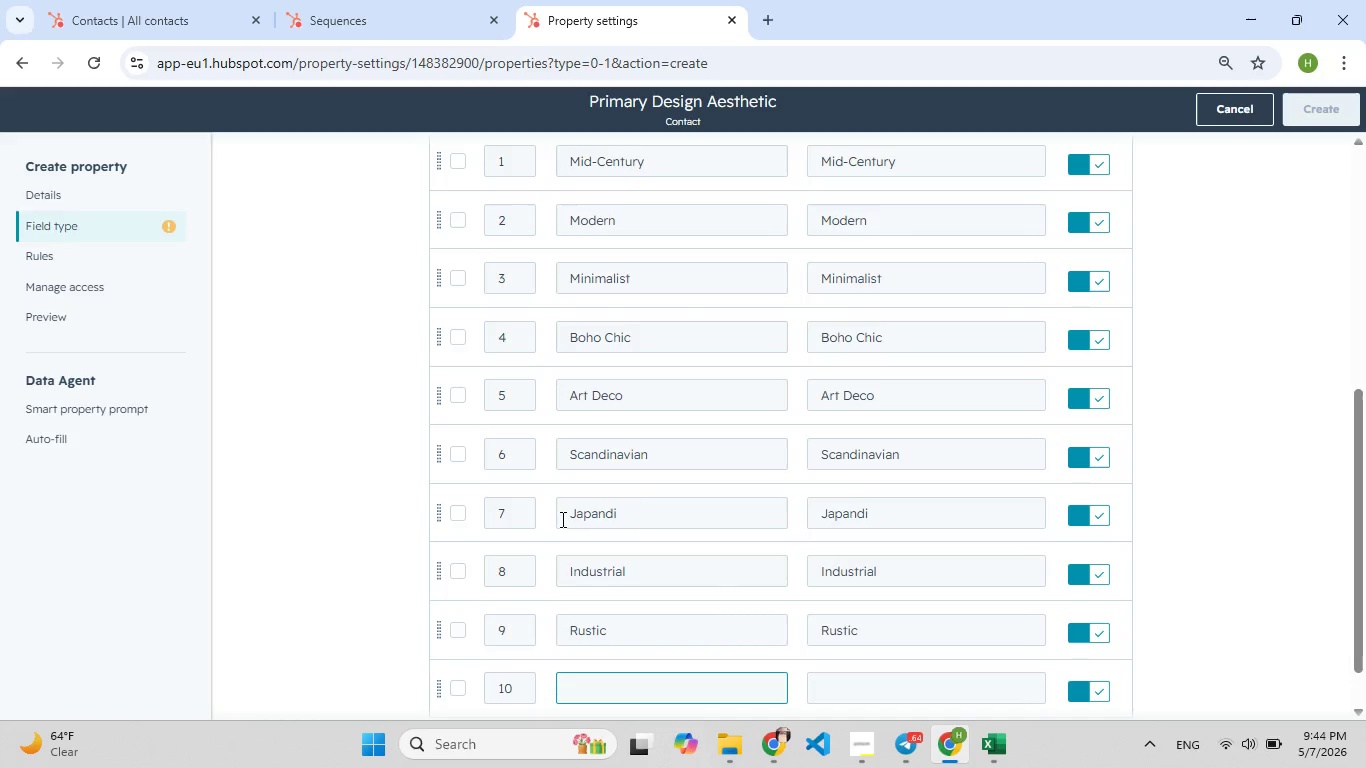 
type(Coastal)
 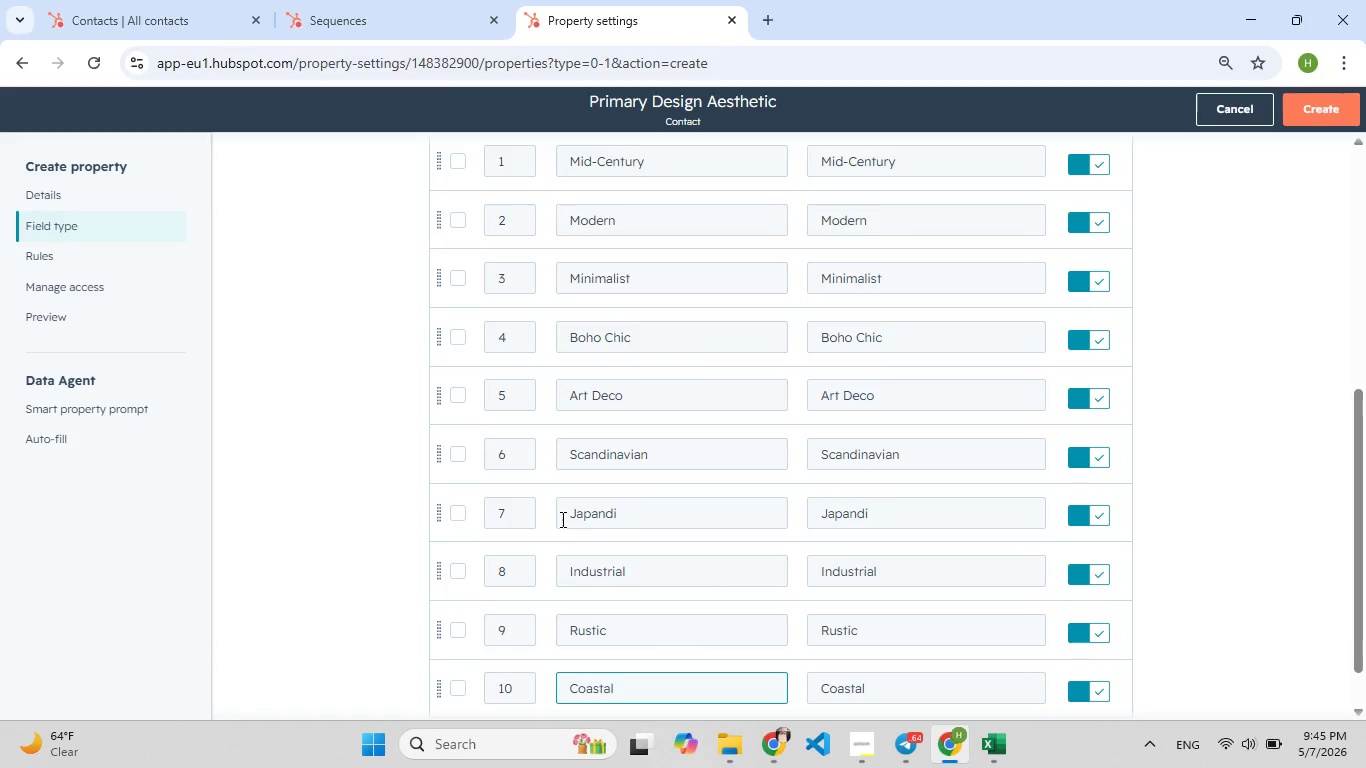 
key(Enter)
 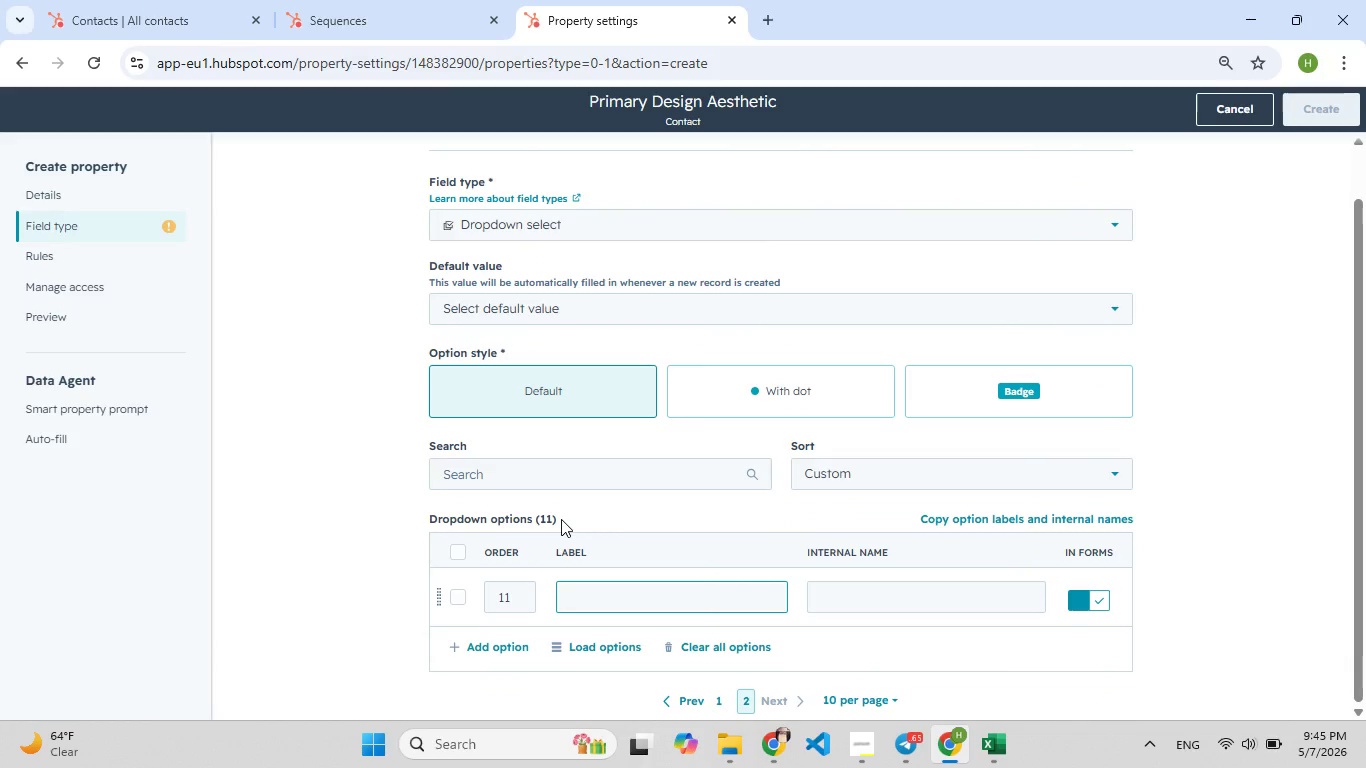 
type(Maximalist)
 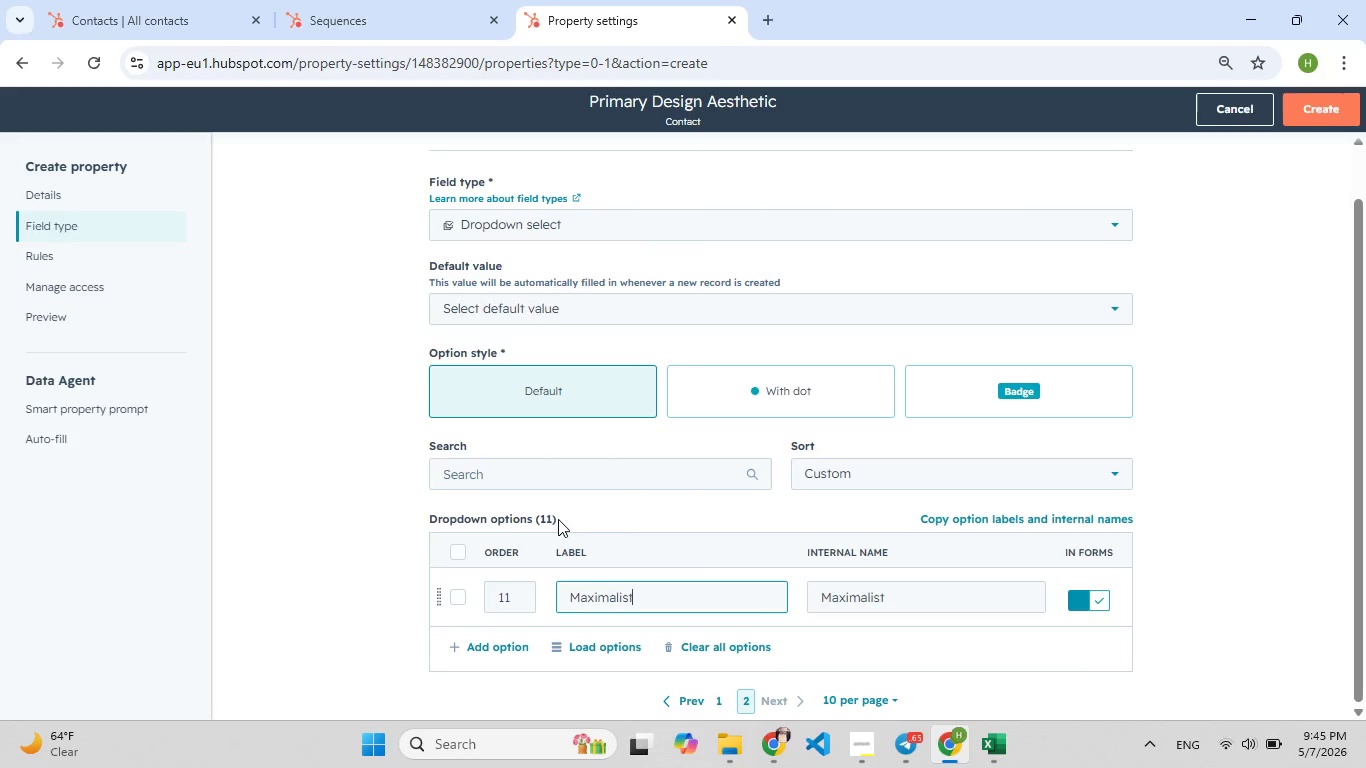 
wait(6.05)
 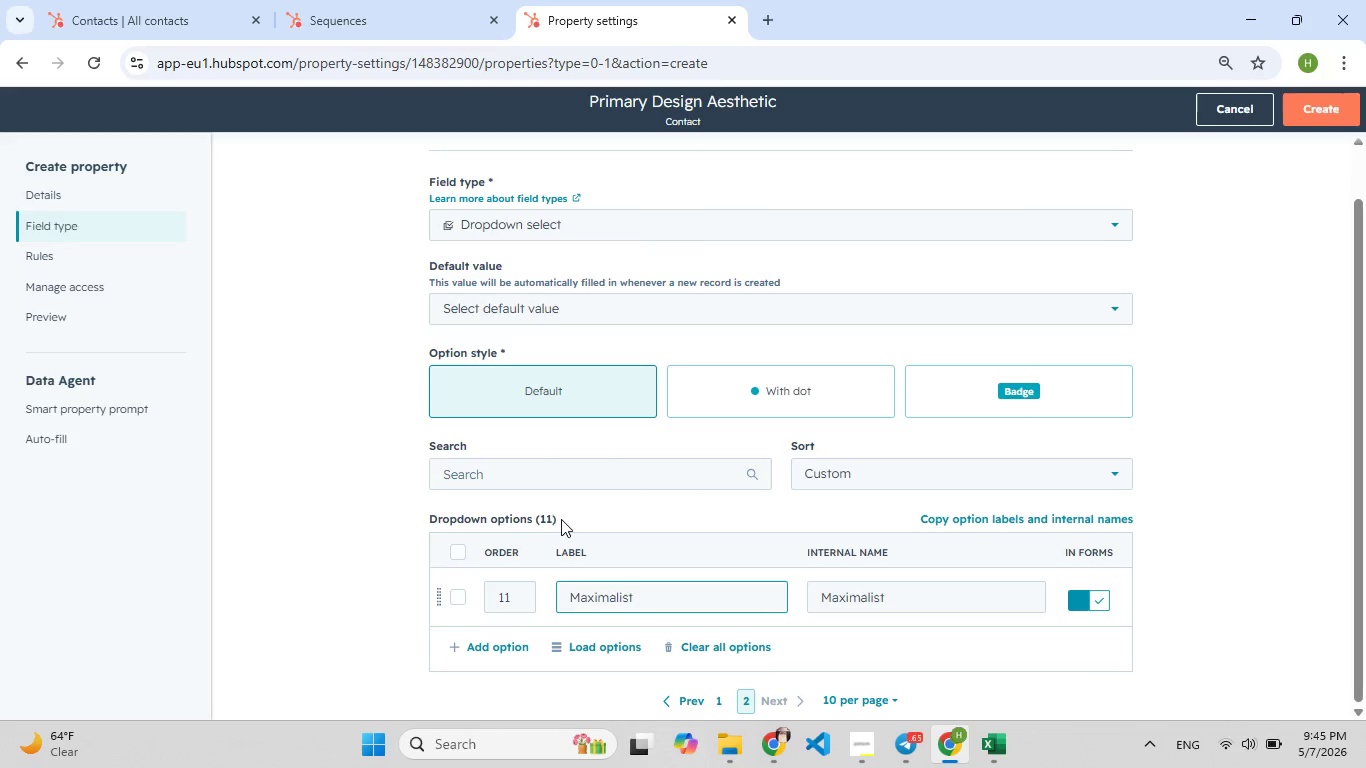 
scroll: coordinate [511, 509], scroll_direction: down, amount: 2.0
 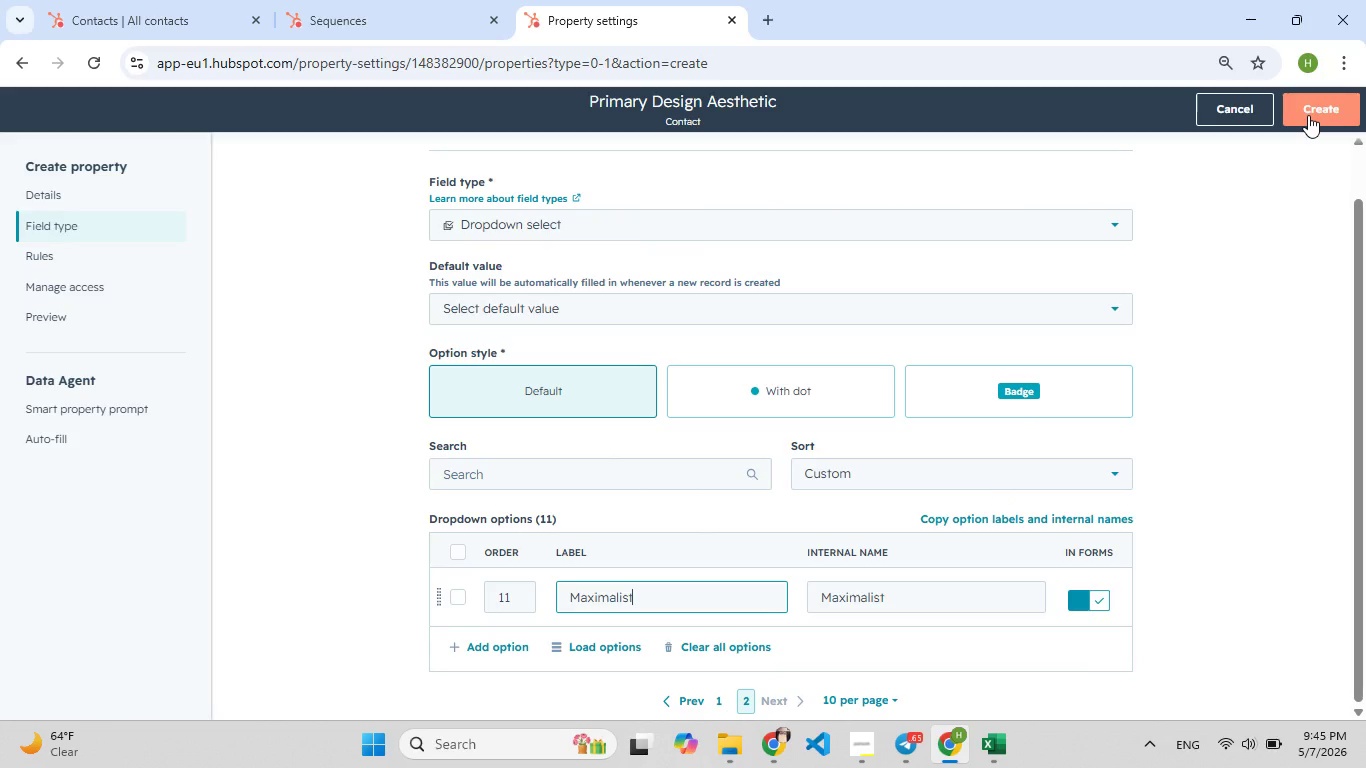 
left_click([1308, 115])
 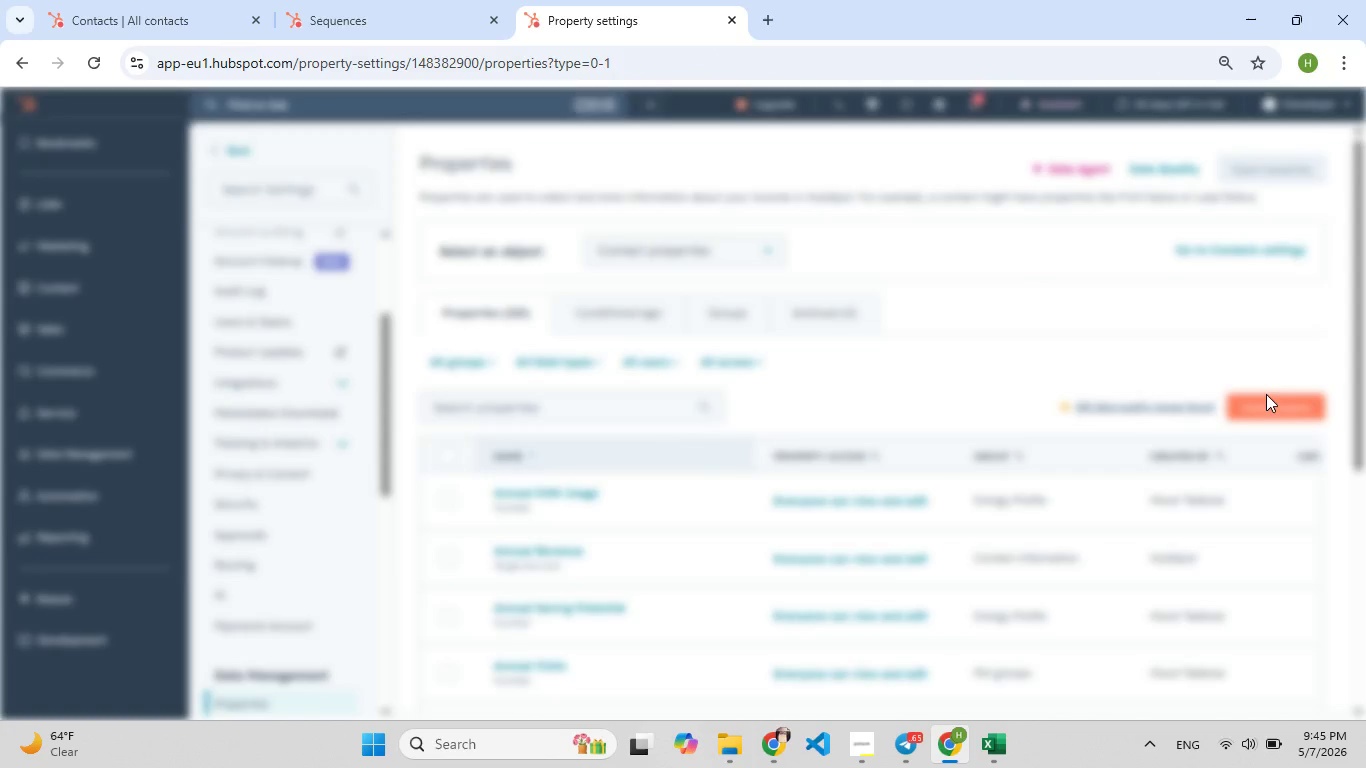 
left_click([1266, 400])
 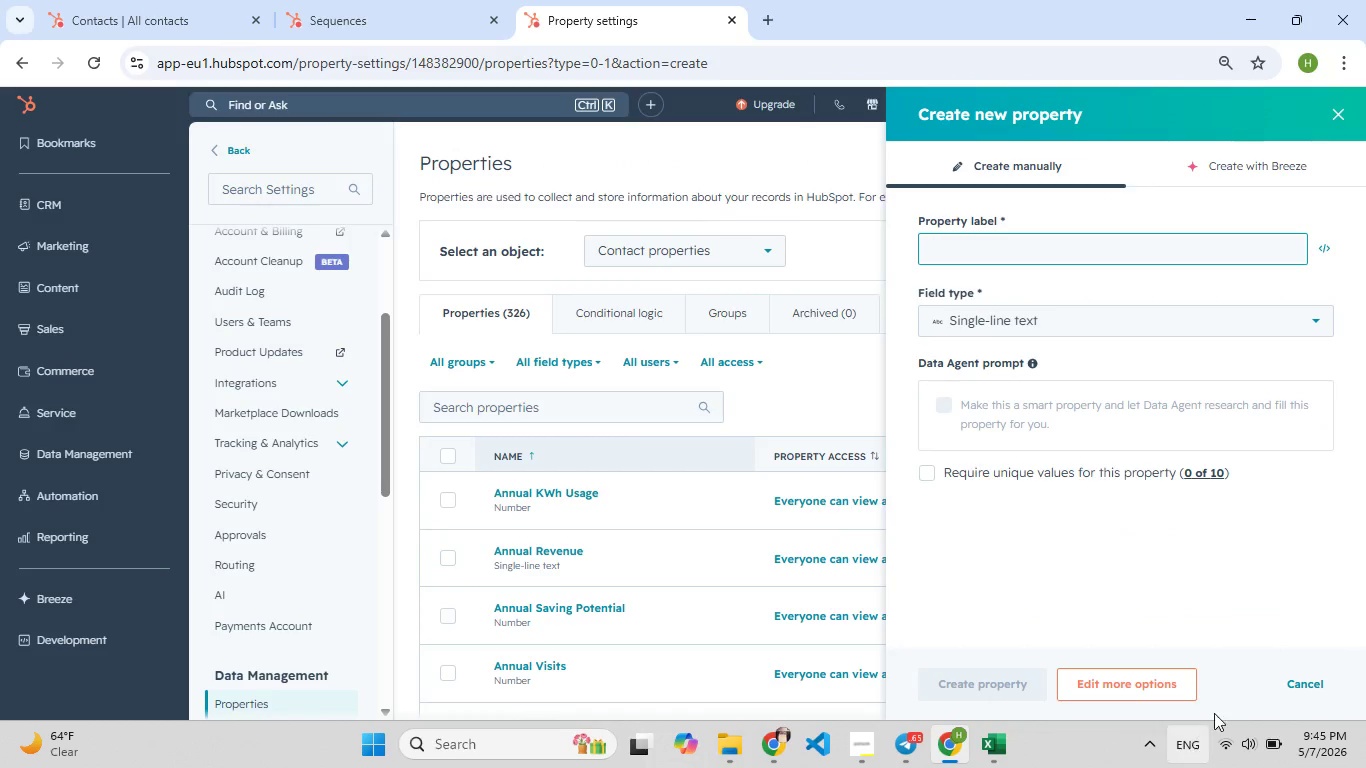 
left_click([1165, 686])
 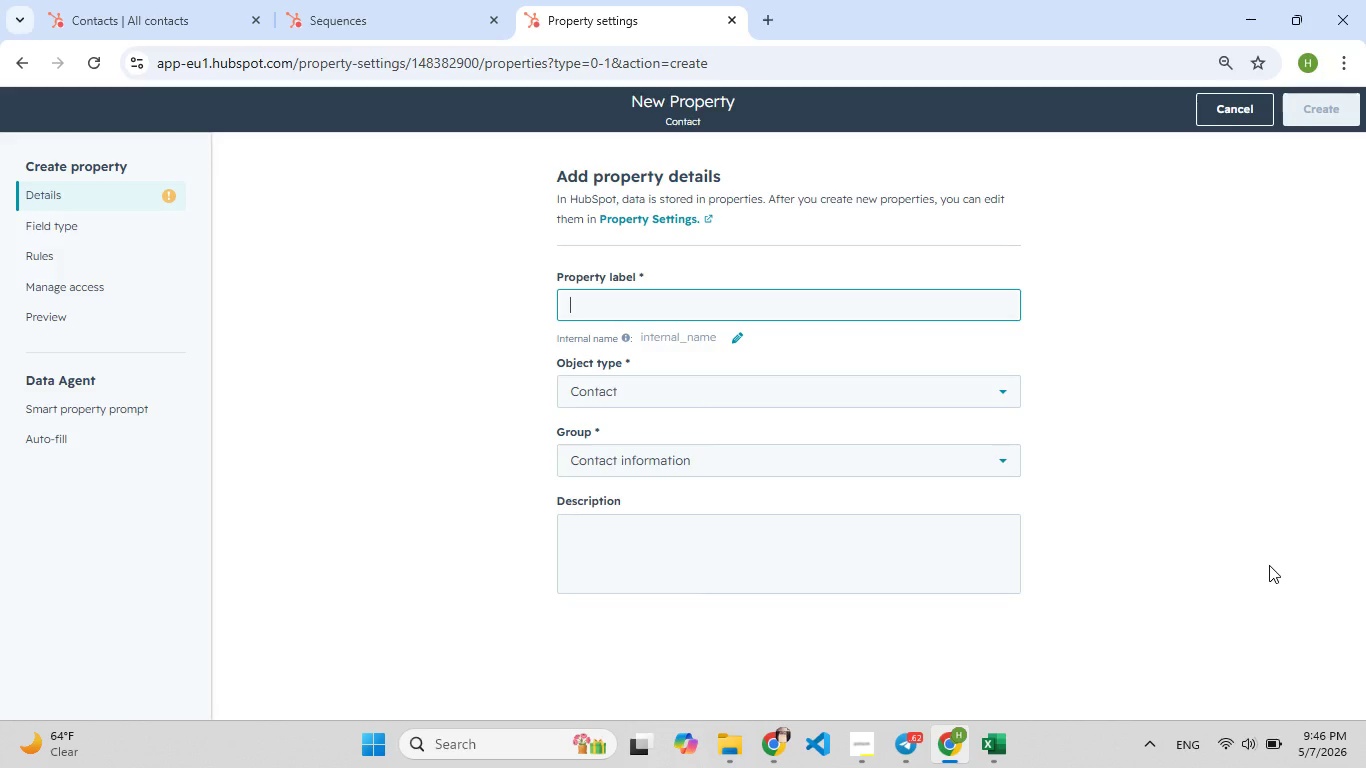 
wait(78.55)
 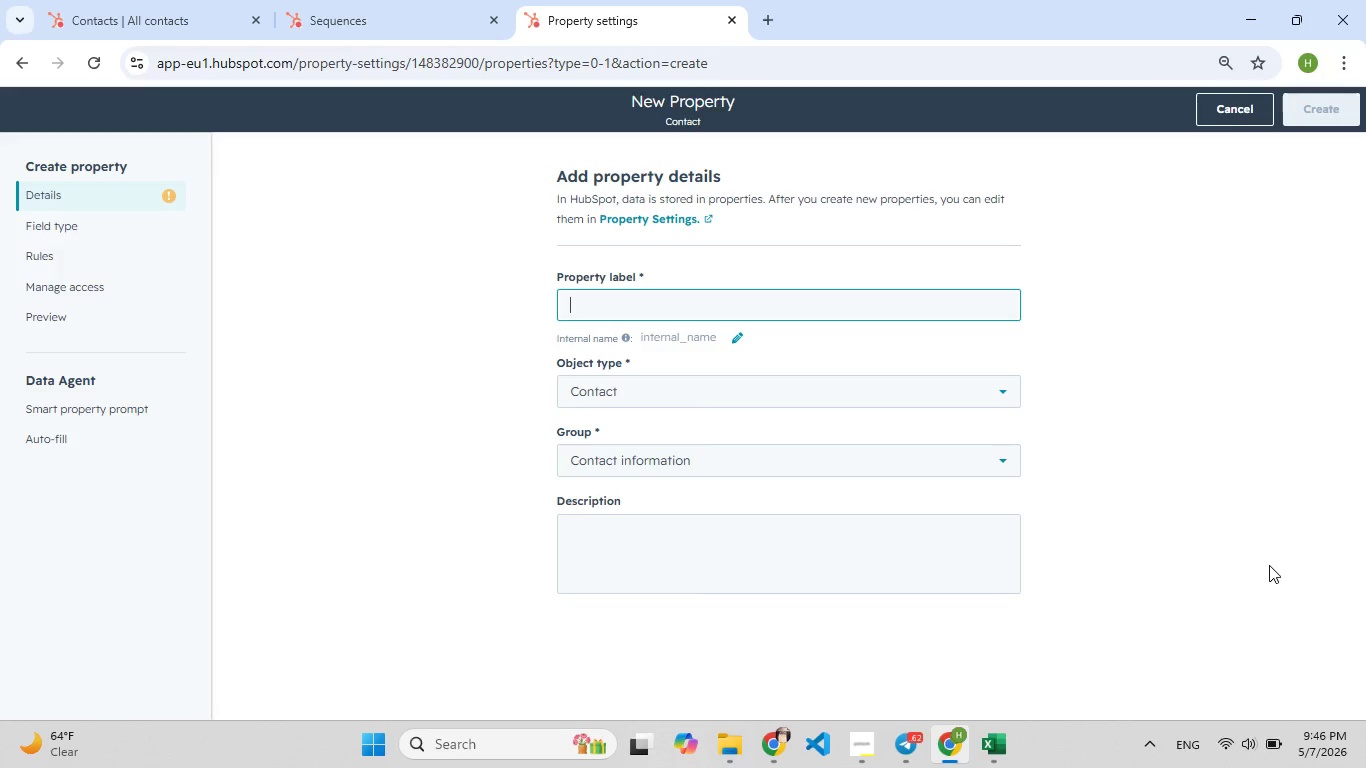 
type(frequent E[F9])
key(Backspace)
type(Recipient)
 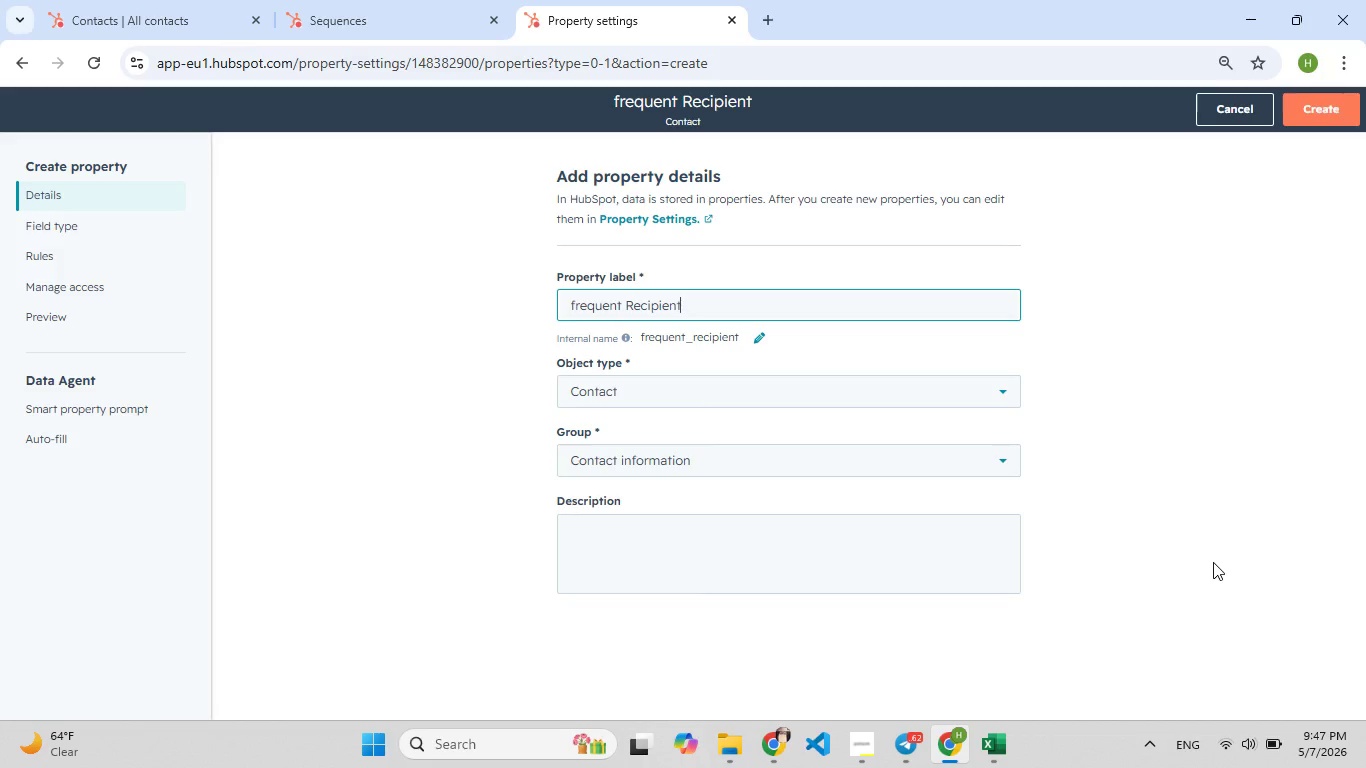 
wait(8.02)
 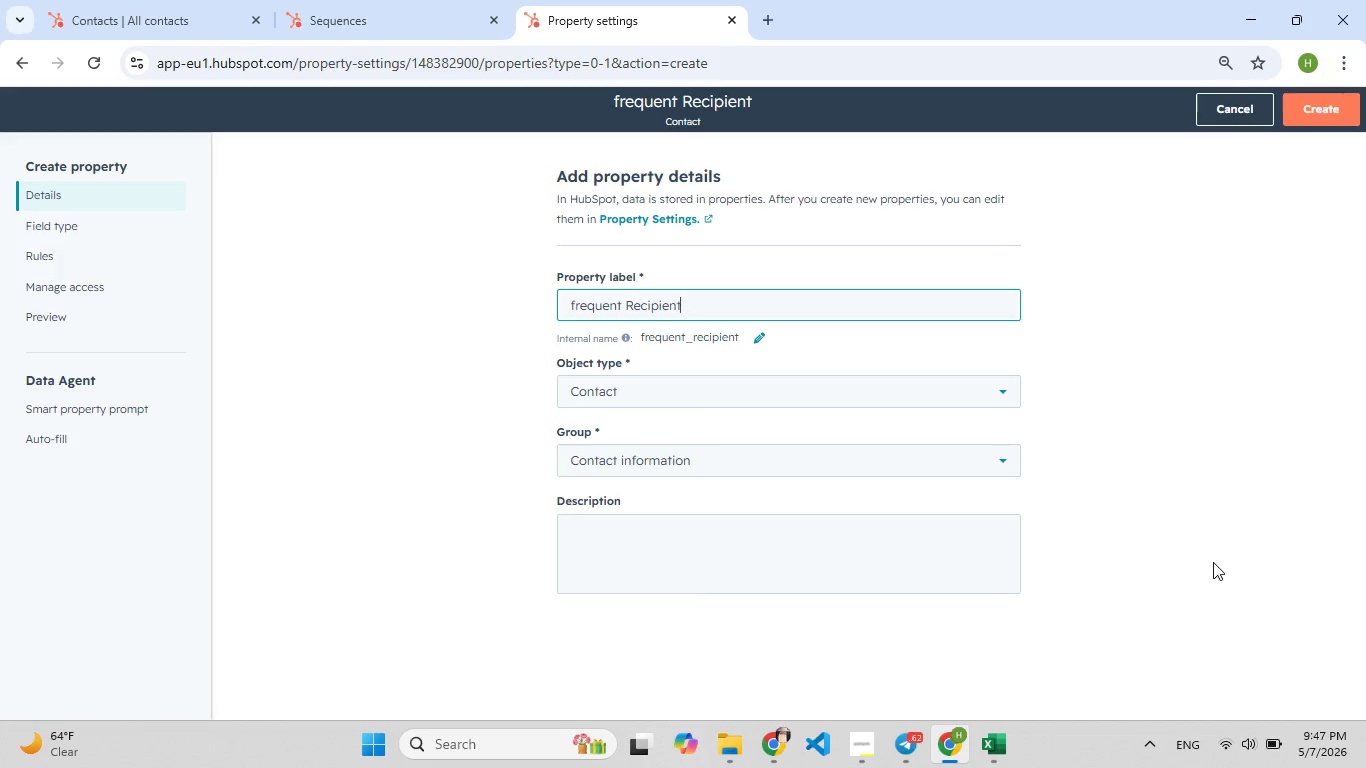 
left_click([968, 468])
 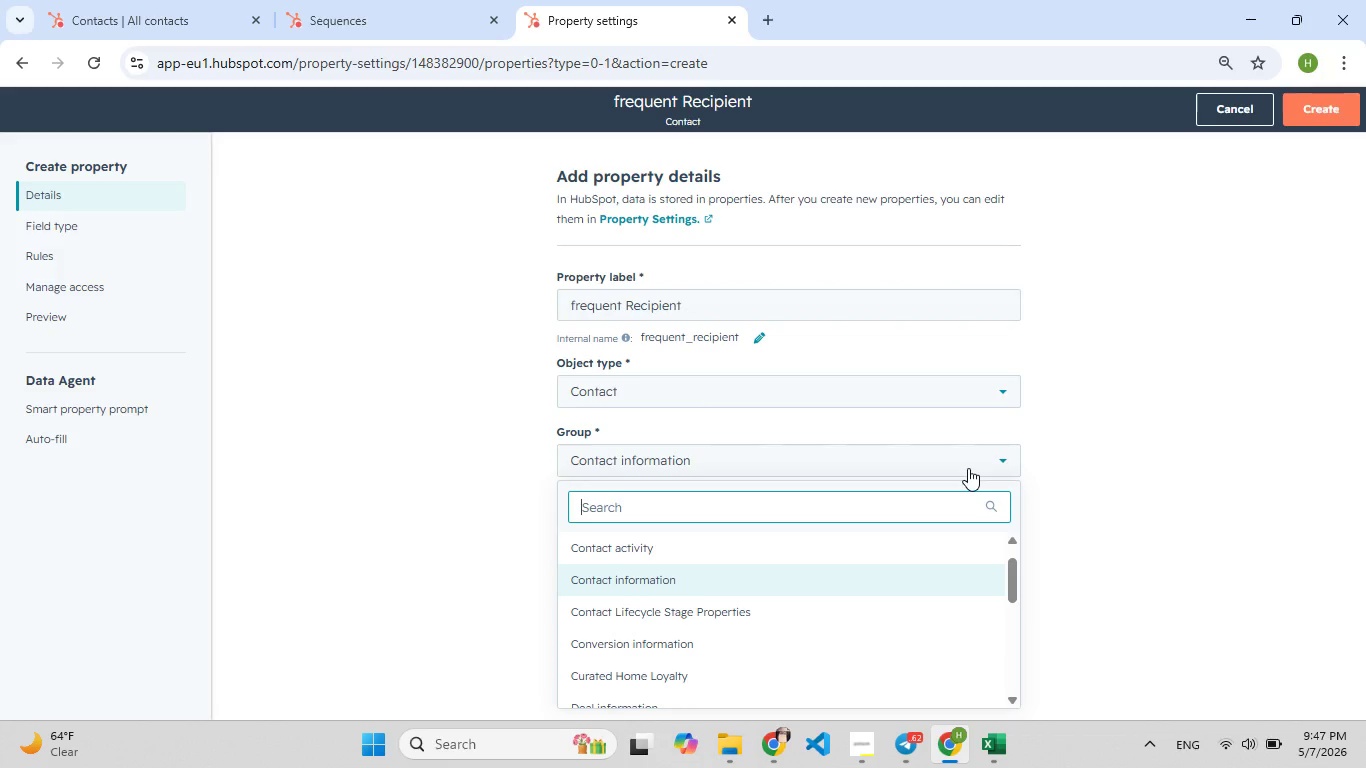 
key(C)
 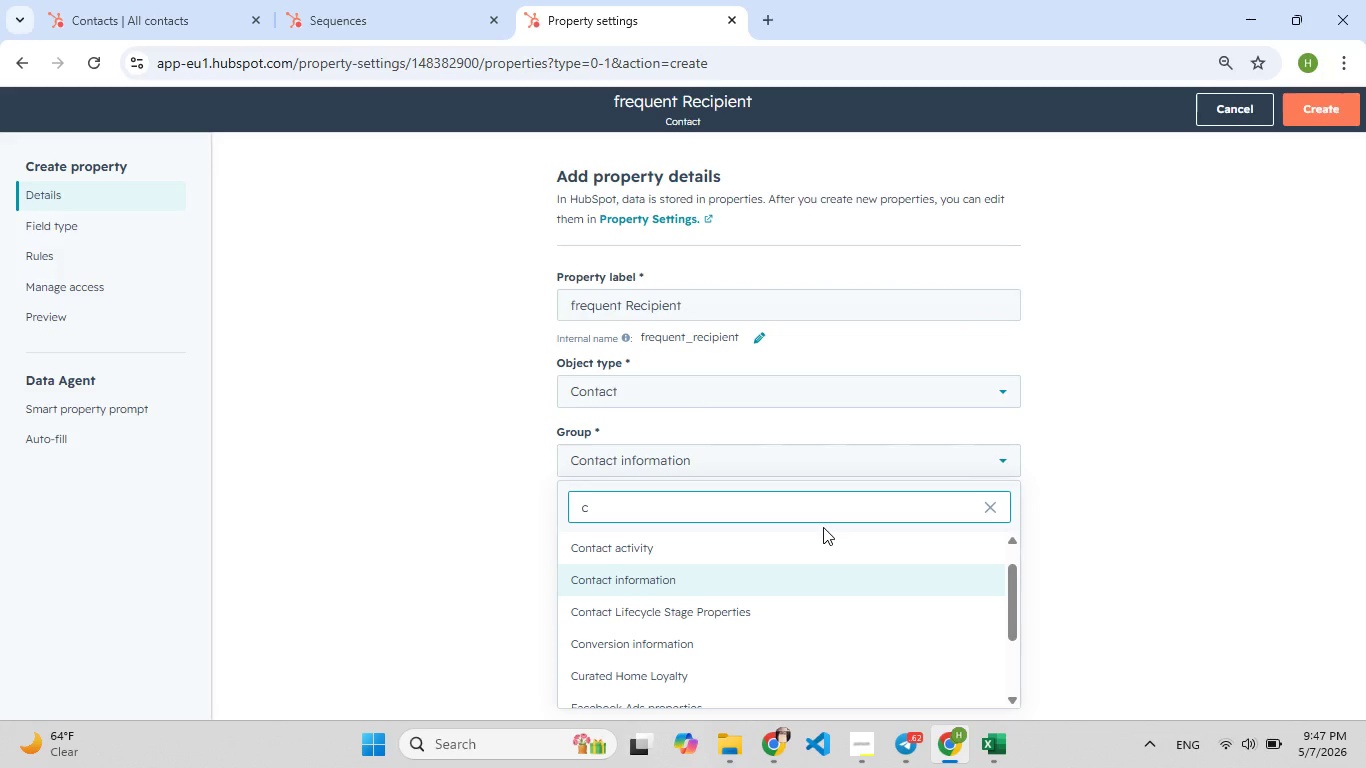 
key(U)
 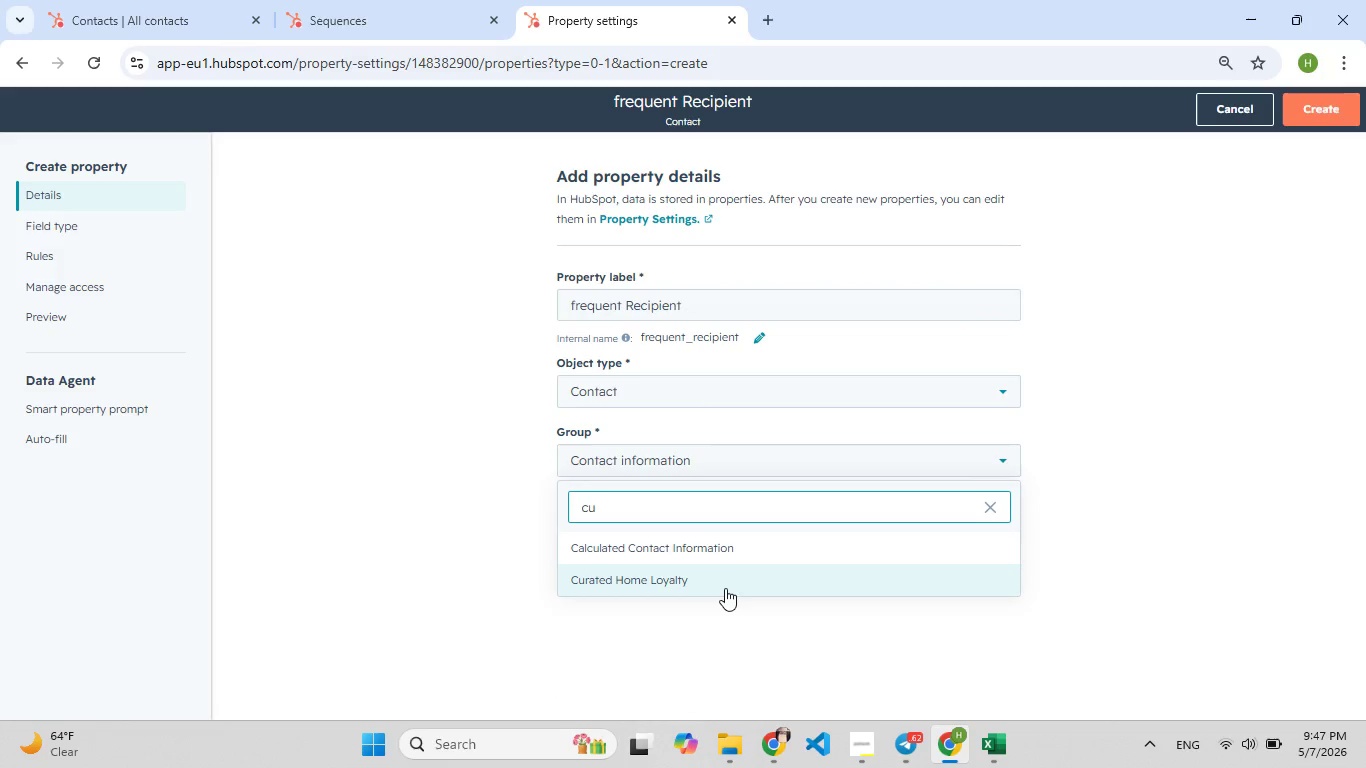 
left_click([724, 585])
 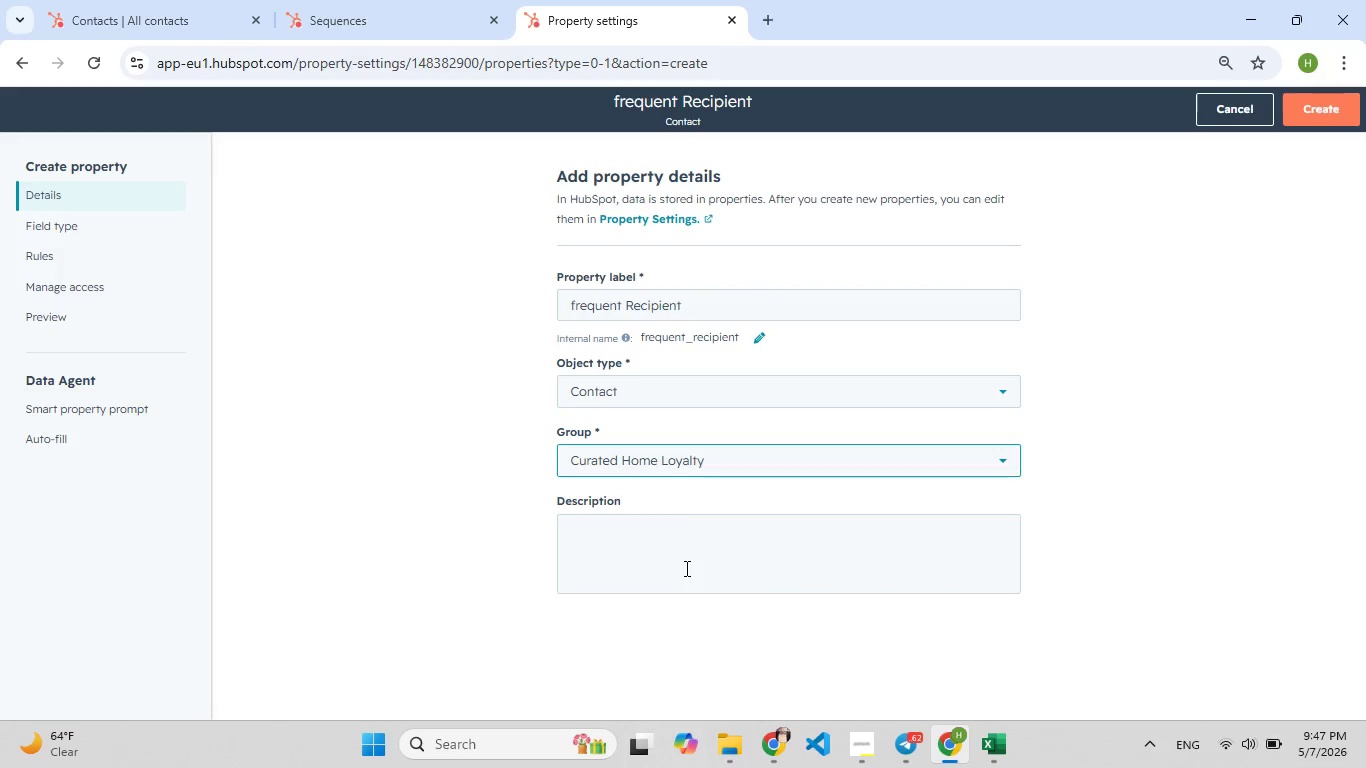 
left_click([685, 568])
 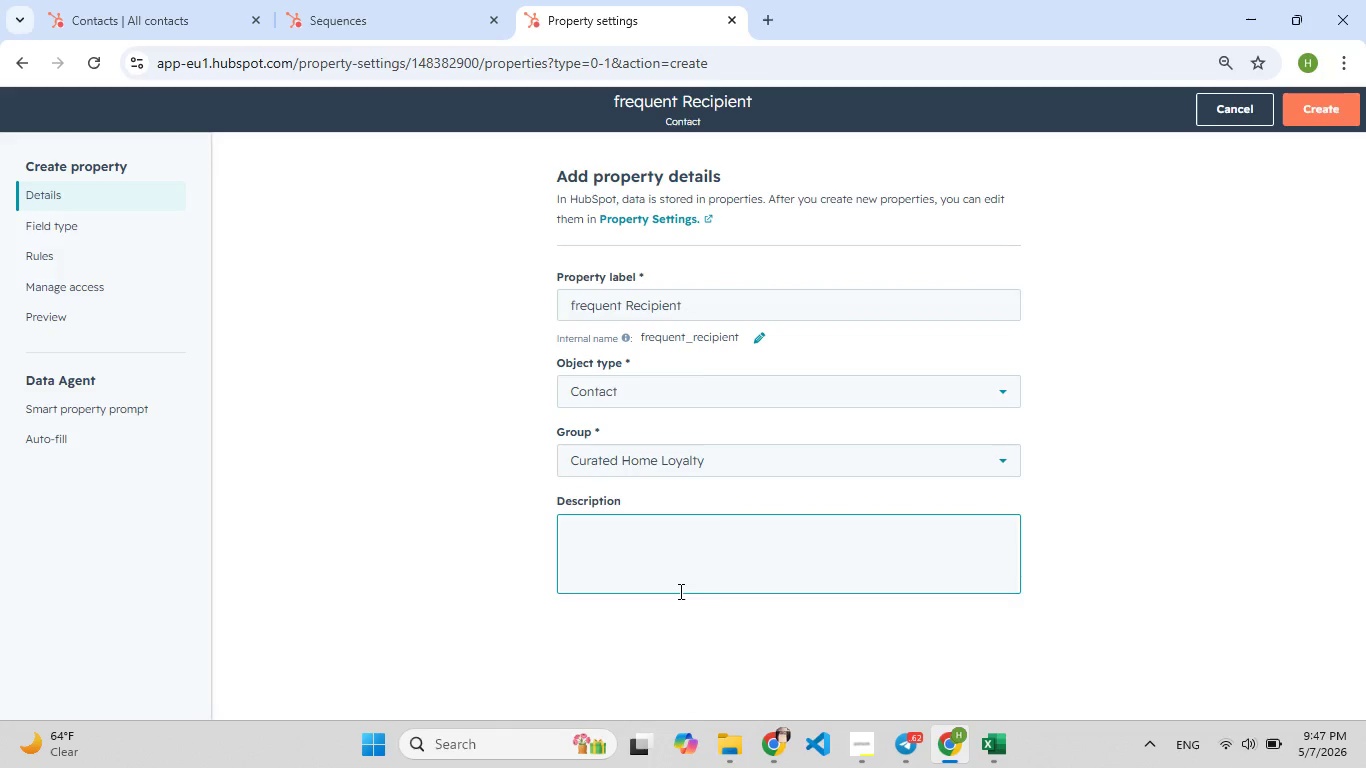 
type(Wh[F7]o typicaly recei)
 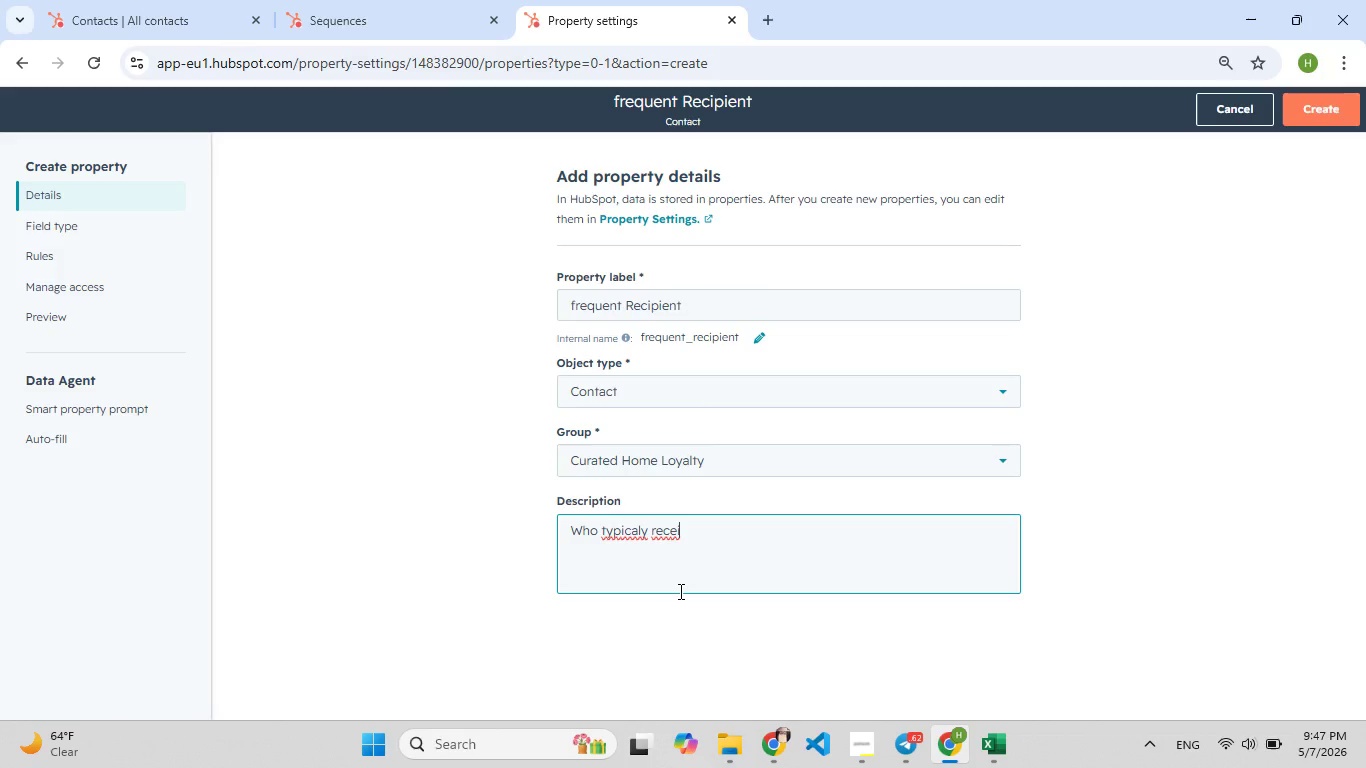 
type(ves g[F8]ift purc[F7]hased by t[F7]his custop)
key(Backspace)
type([F9]mer)
 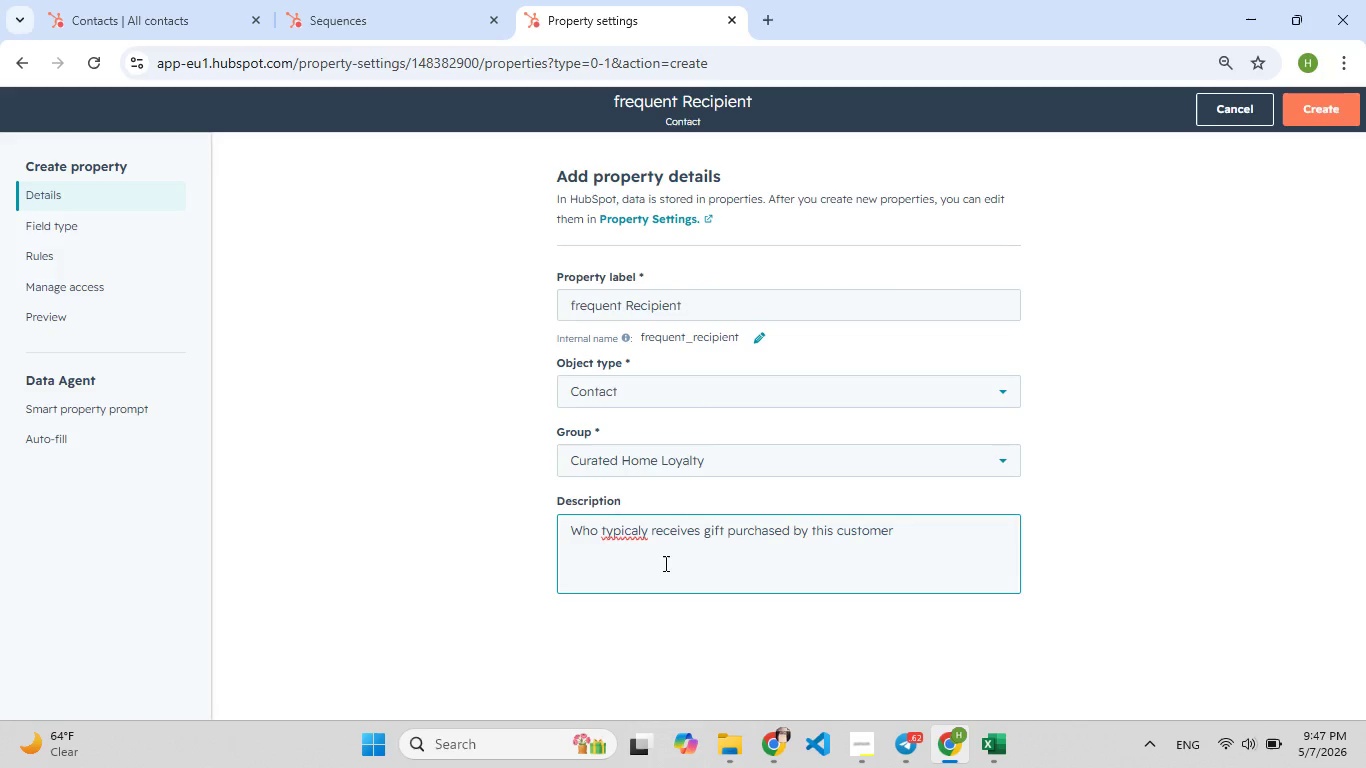 
wait(5.36)
 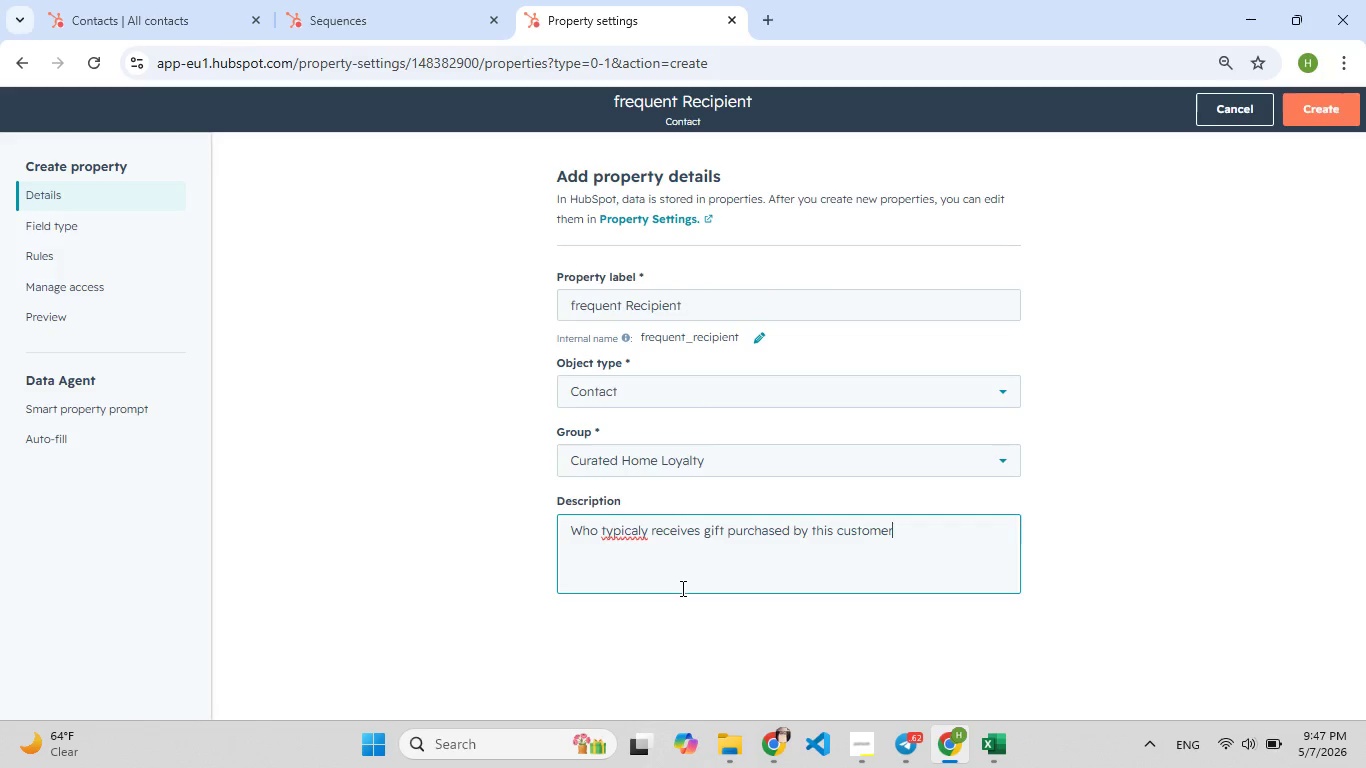 
left_click([639, 530])
 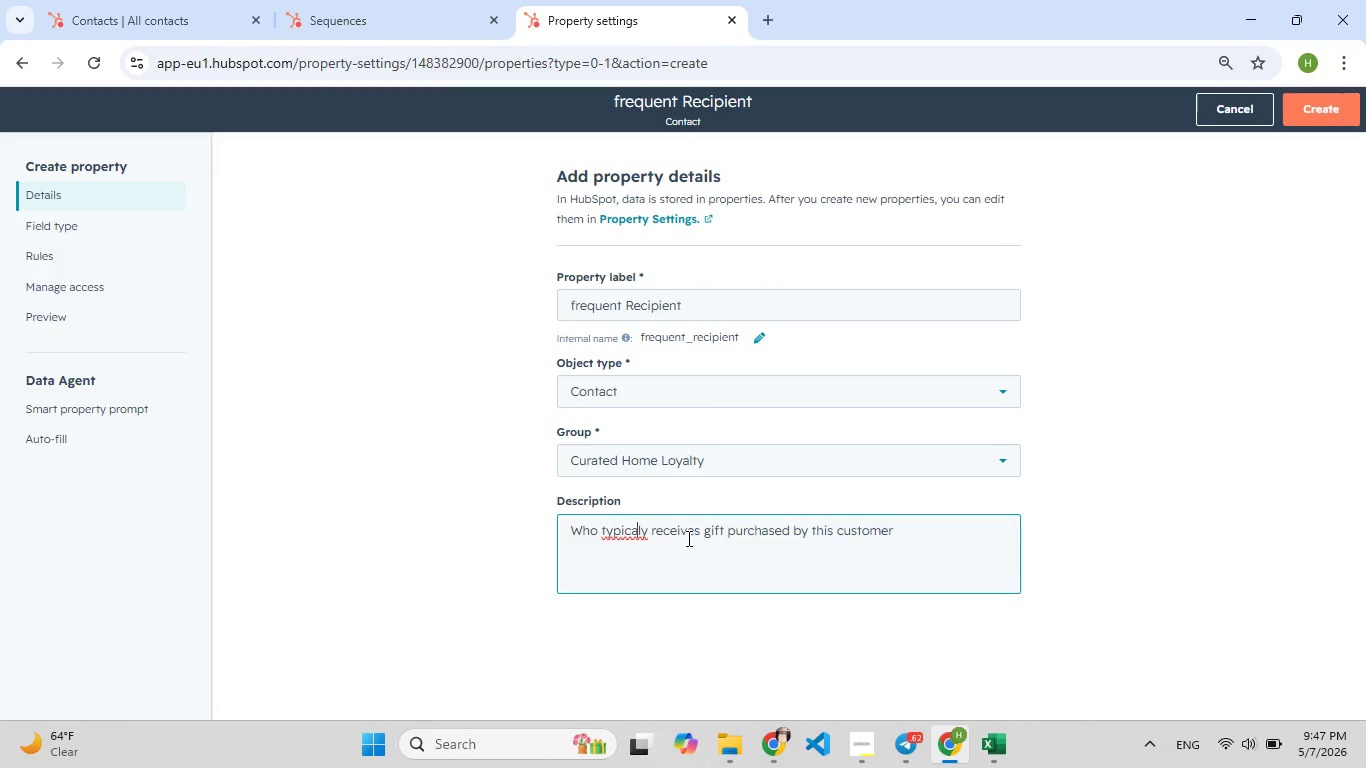 
key(L)
 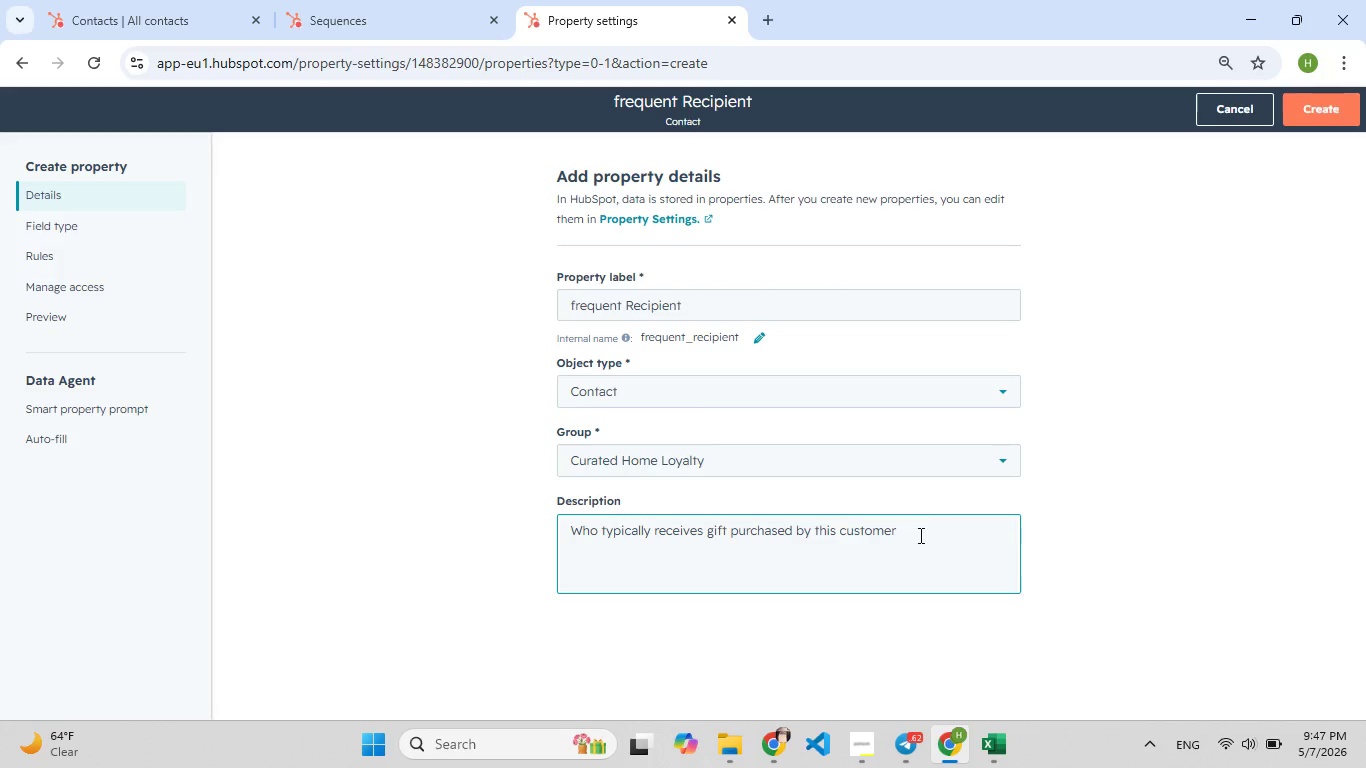 
left_click([916, 537])
 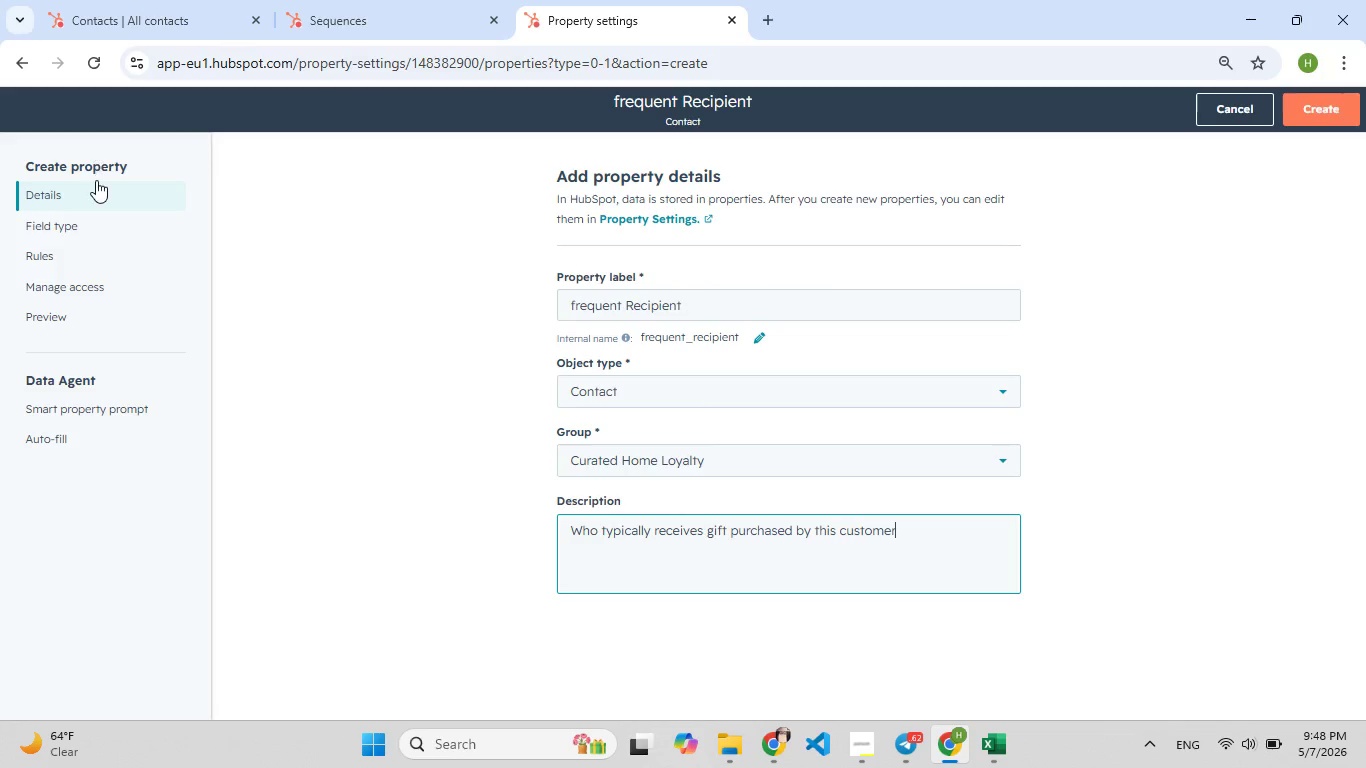 
left_click([96, 223])
 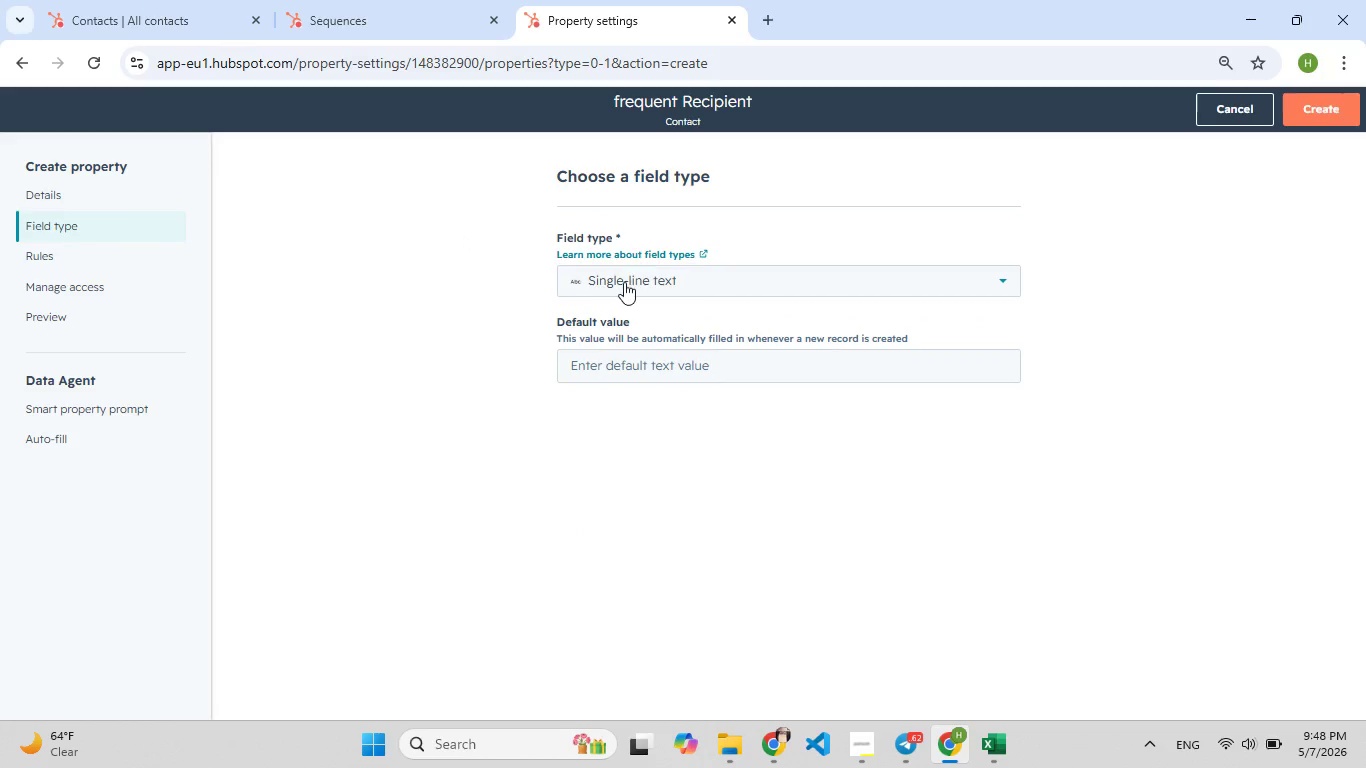 
left_click([625, 283])
 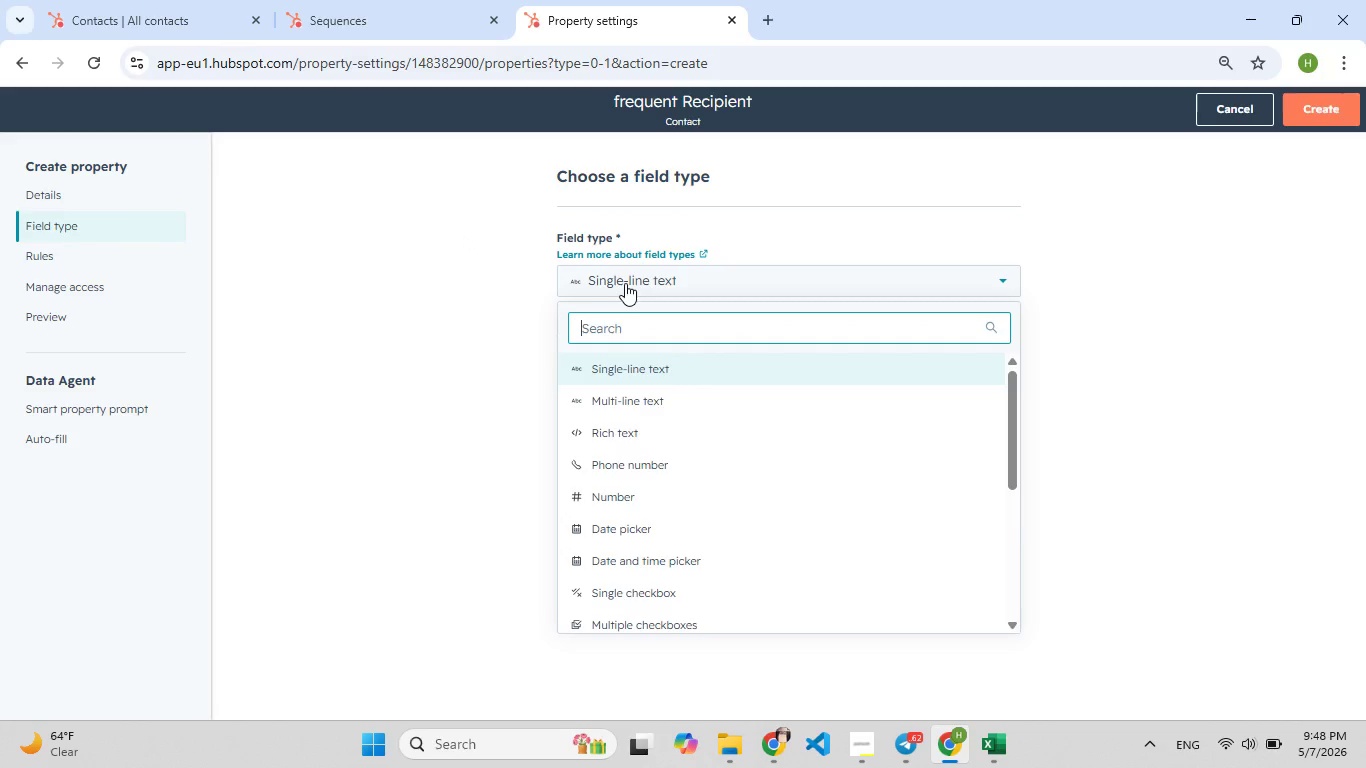 
type(dr)
 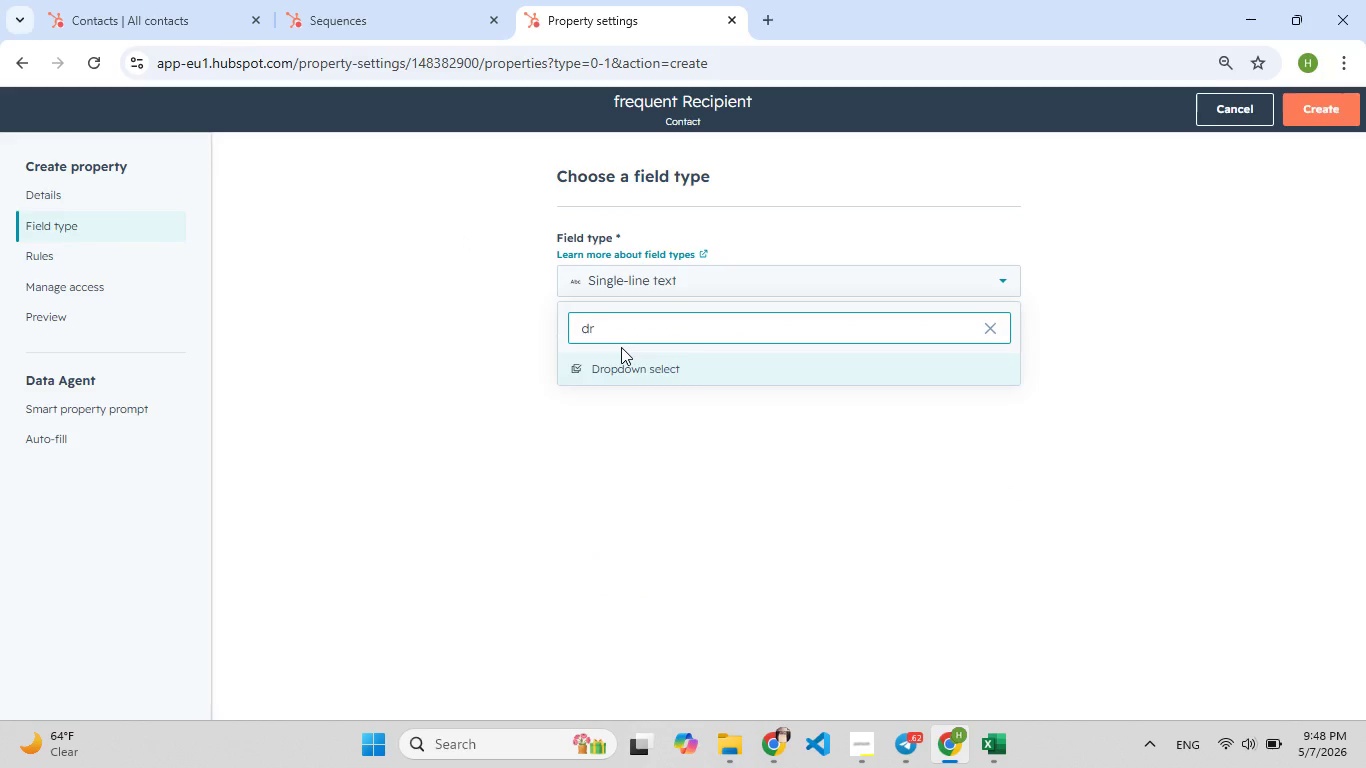 
key(Enter)
 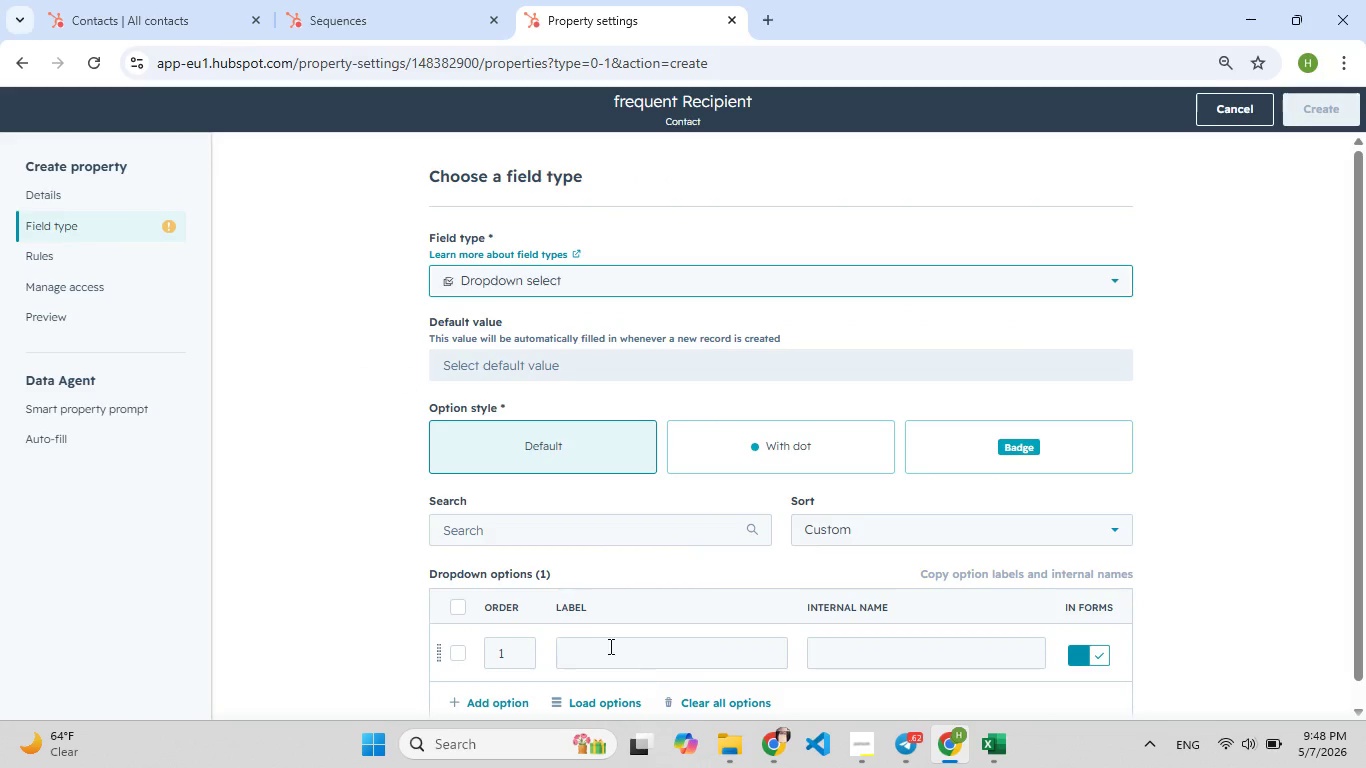 
left_click([608, 646])
 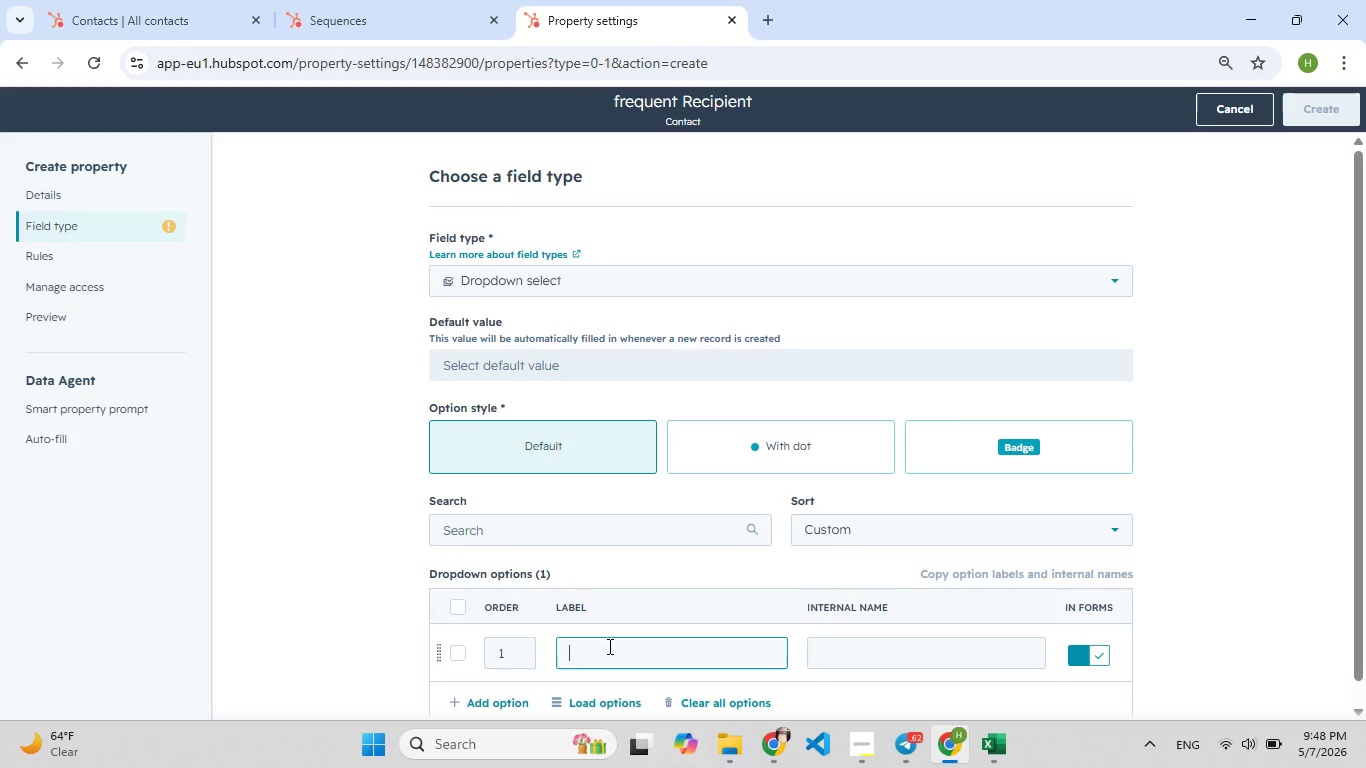 
wait(5.48)
 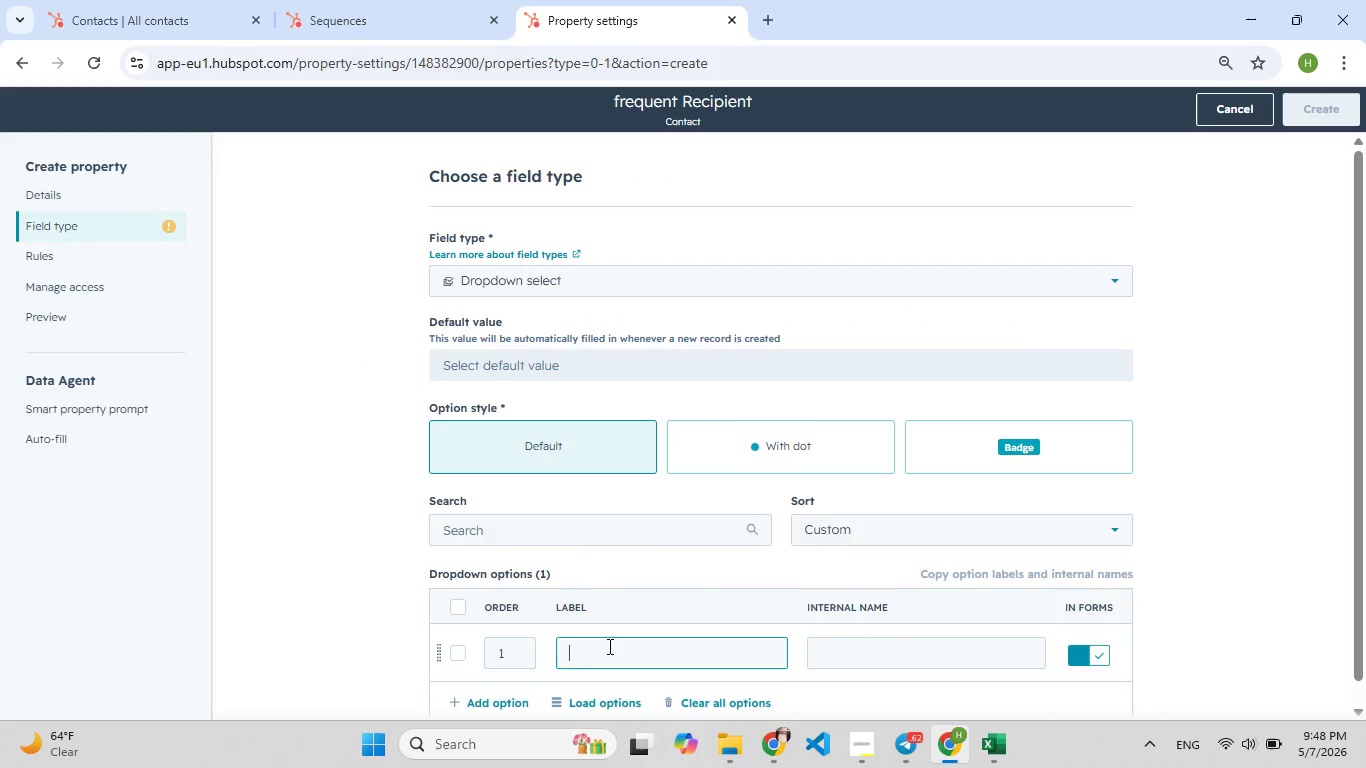 
hold_key(key=ShiftLeft, duration=0.34)
 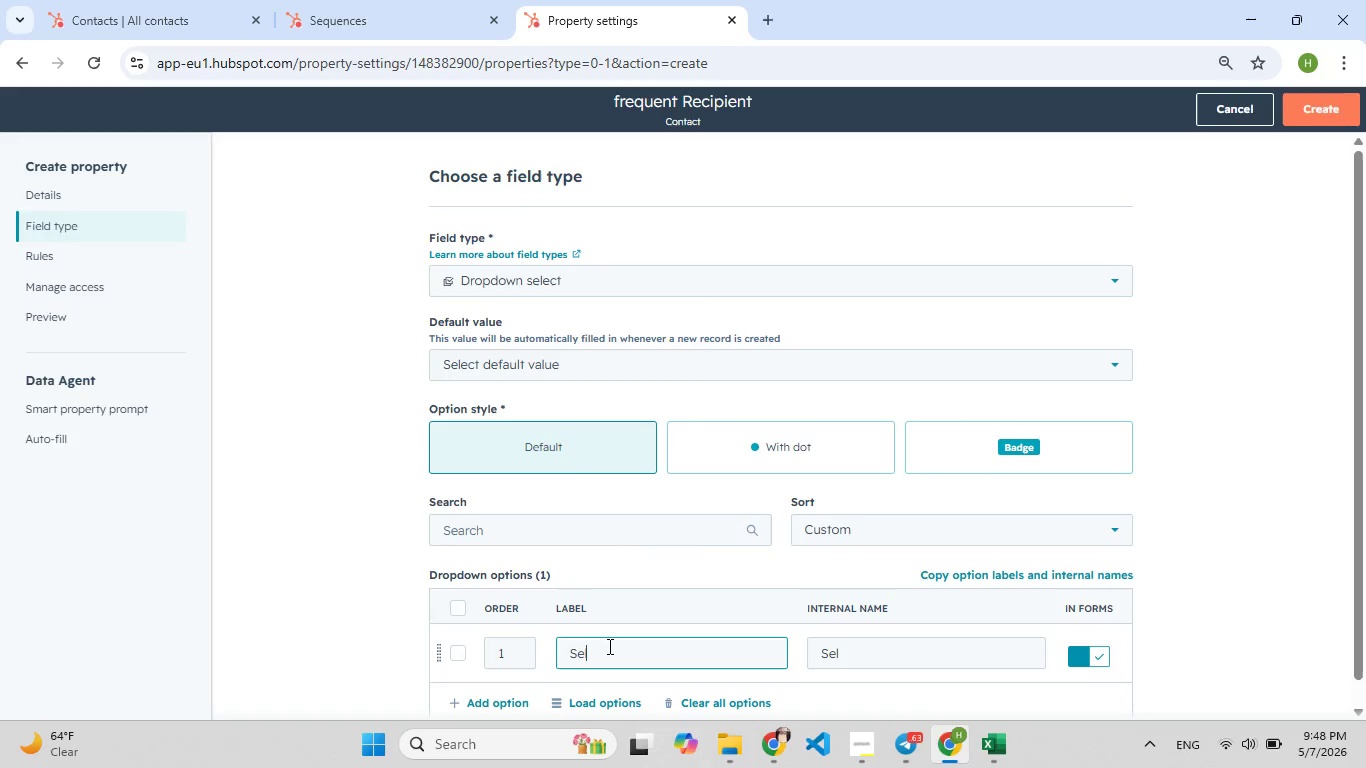 
type(seld[F9])
key(Backspace)
type(f)
 